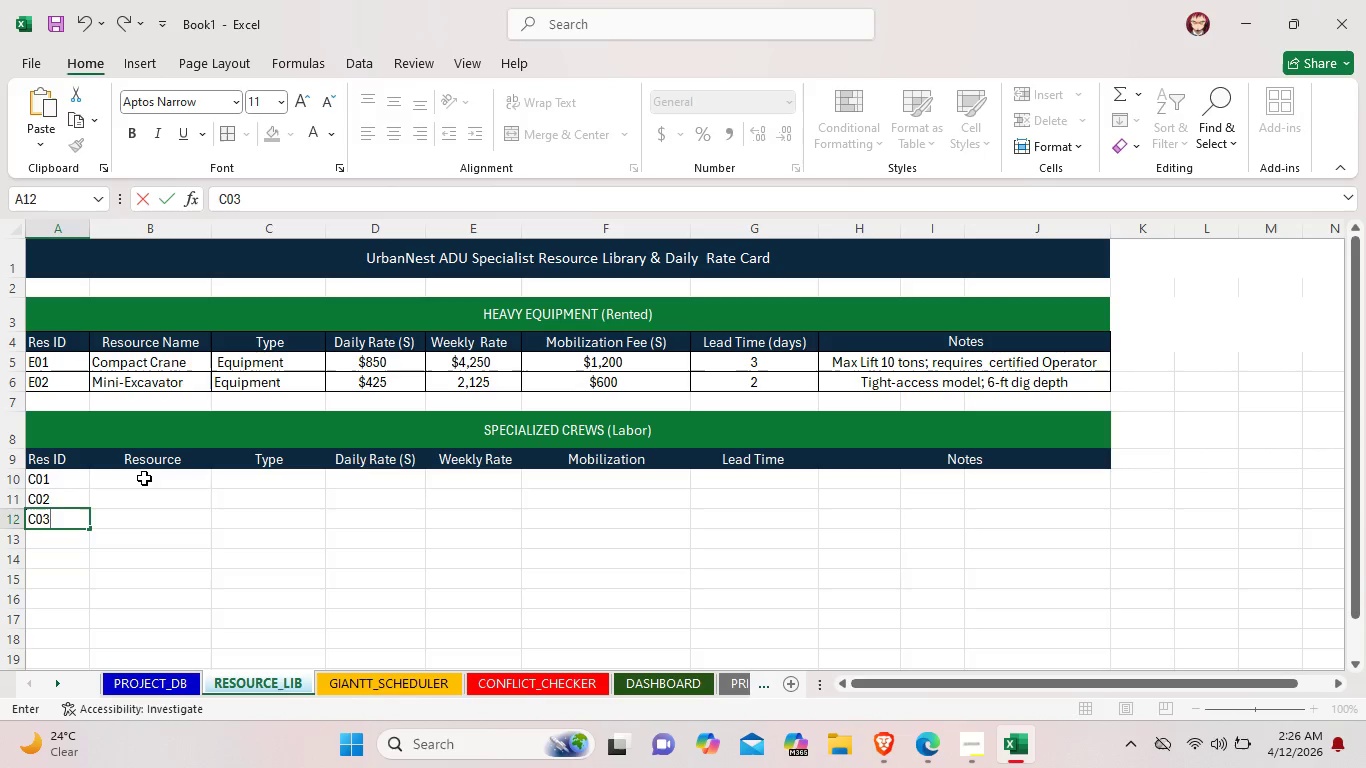 
double_click([144, 478])
 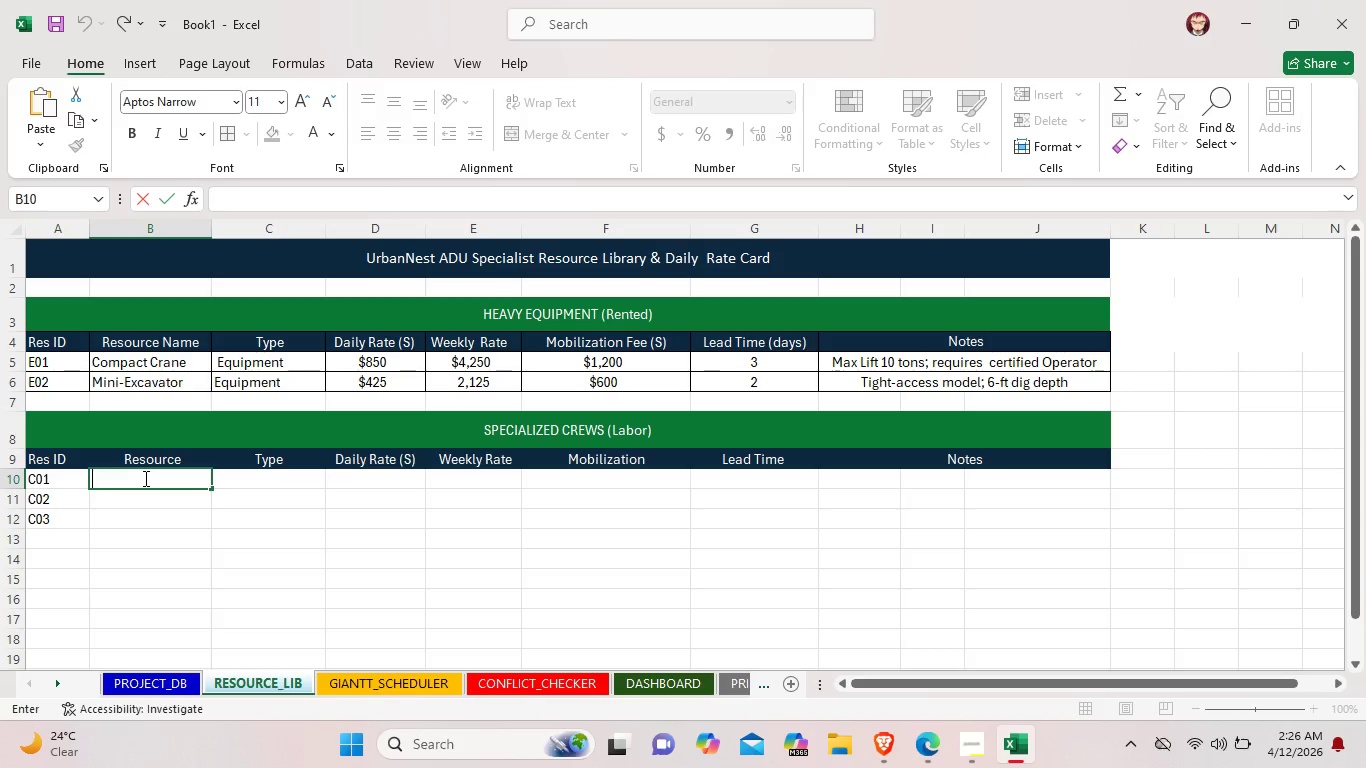 
type(Foyb)
key(Backspace)
key(Backspace)
type(undation  Crew)
 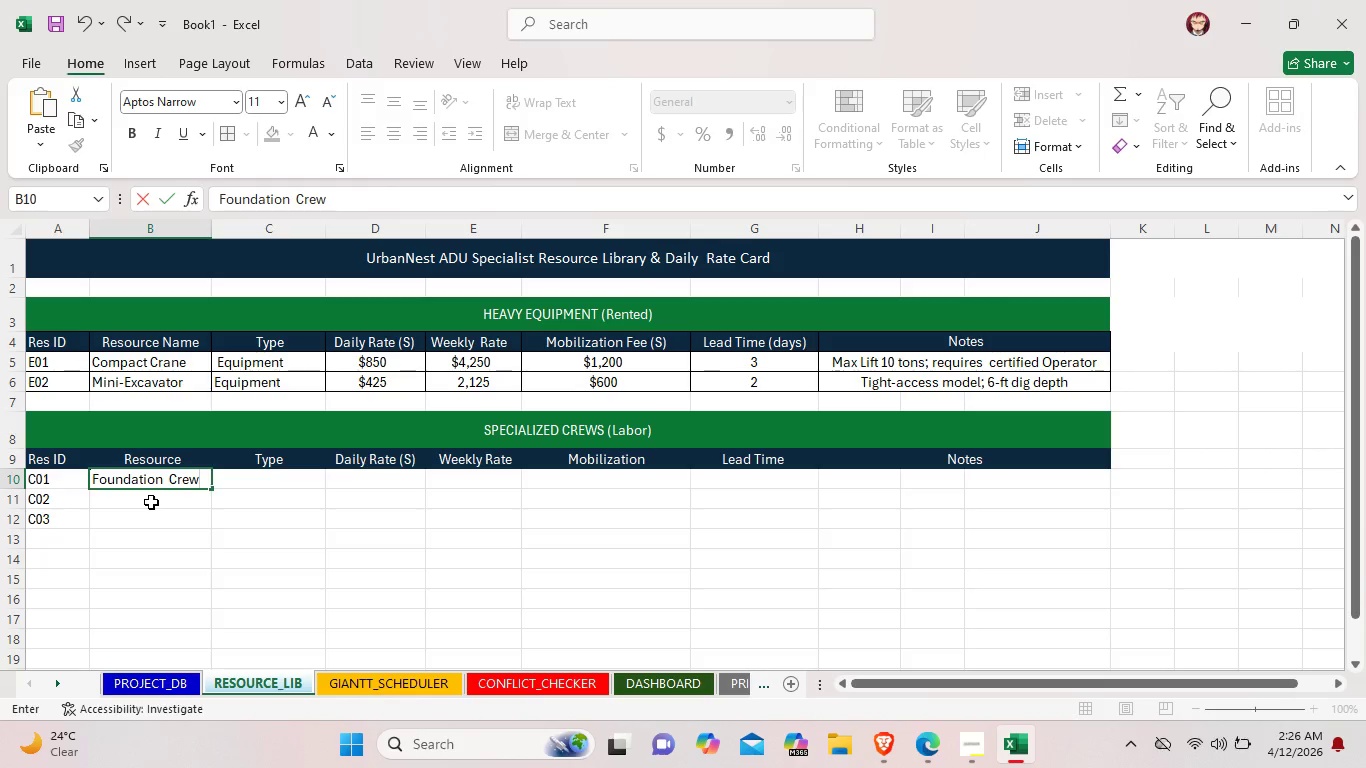 
double_click([151, 502])
 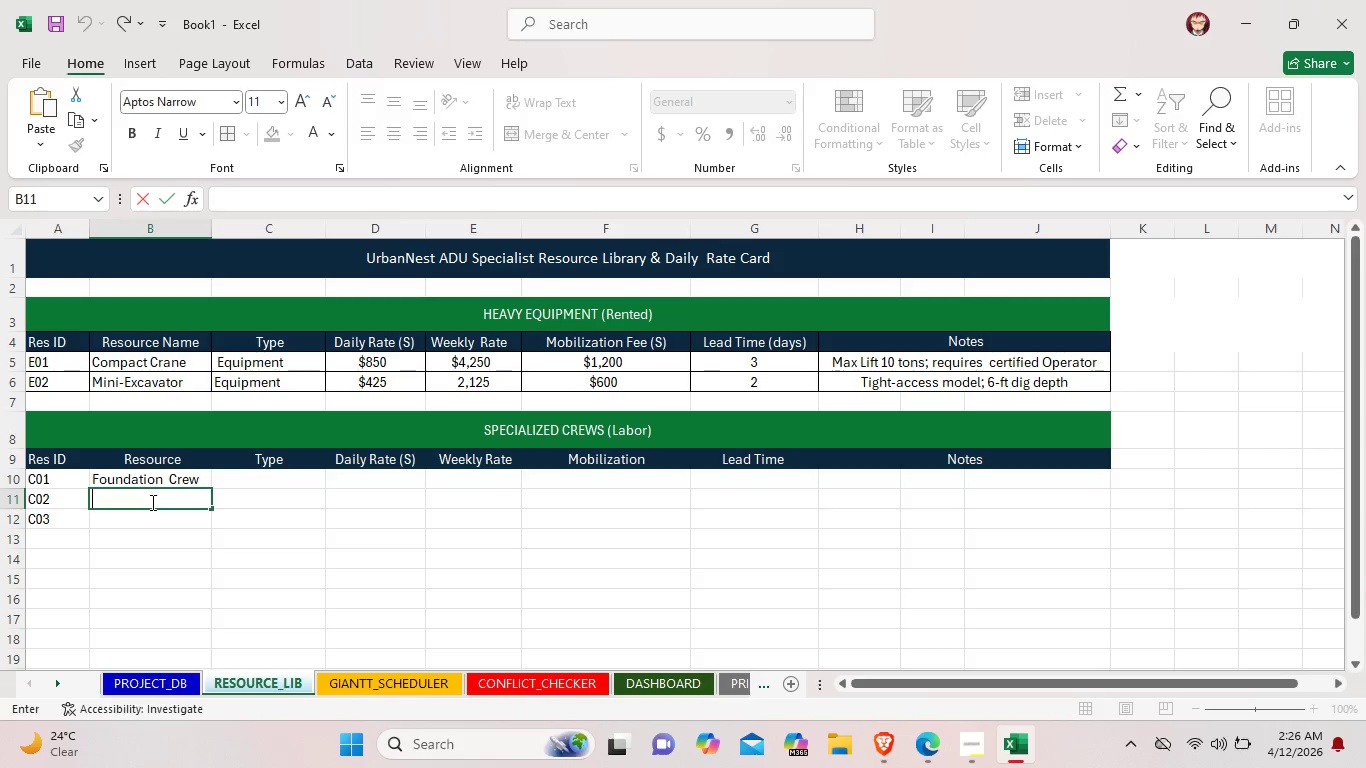 
type(FRa)
key(Backspace)
key(Backspace)
type(raming Crew)
 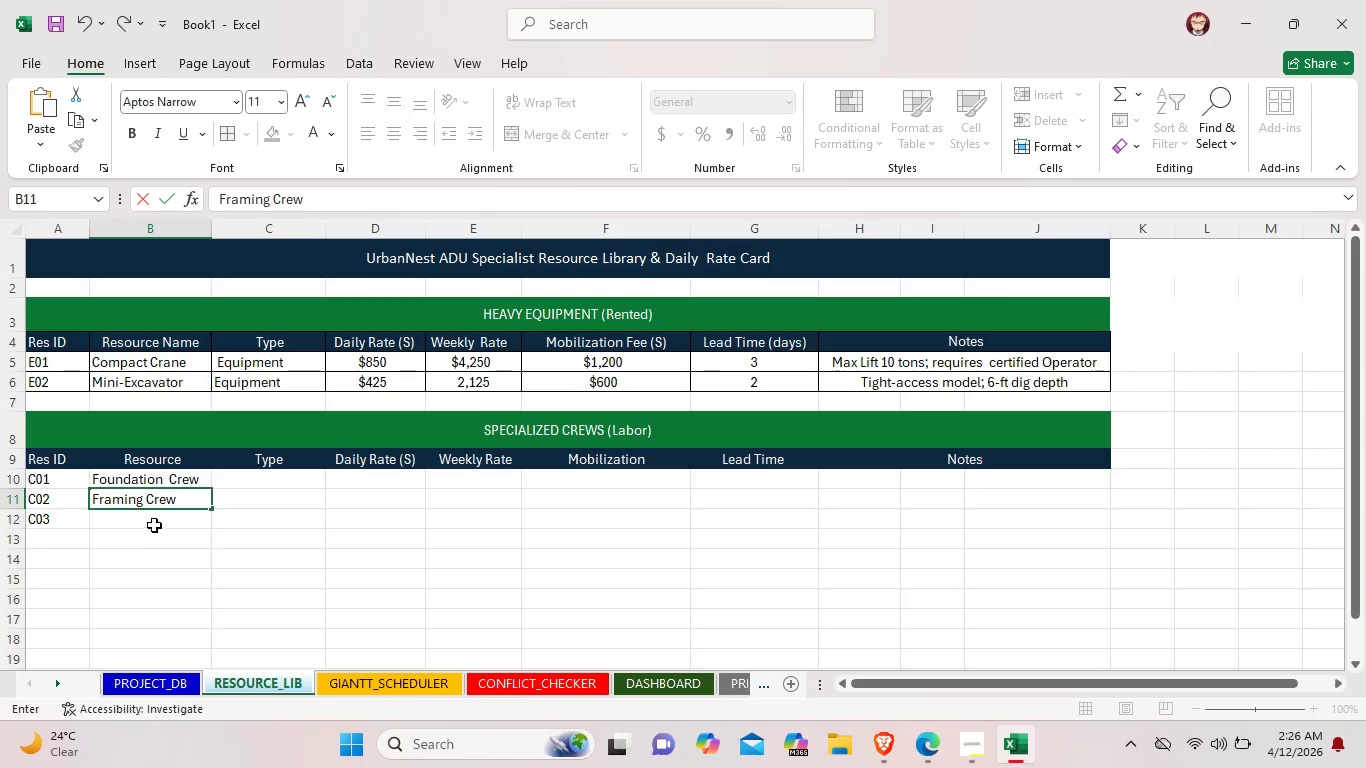 
double_click([156, 520])
 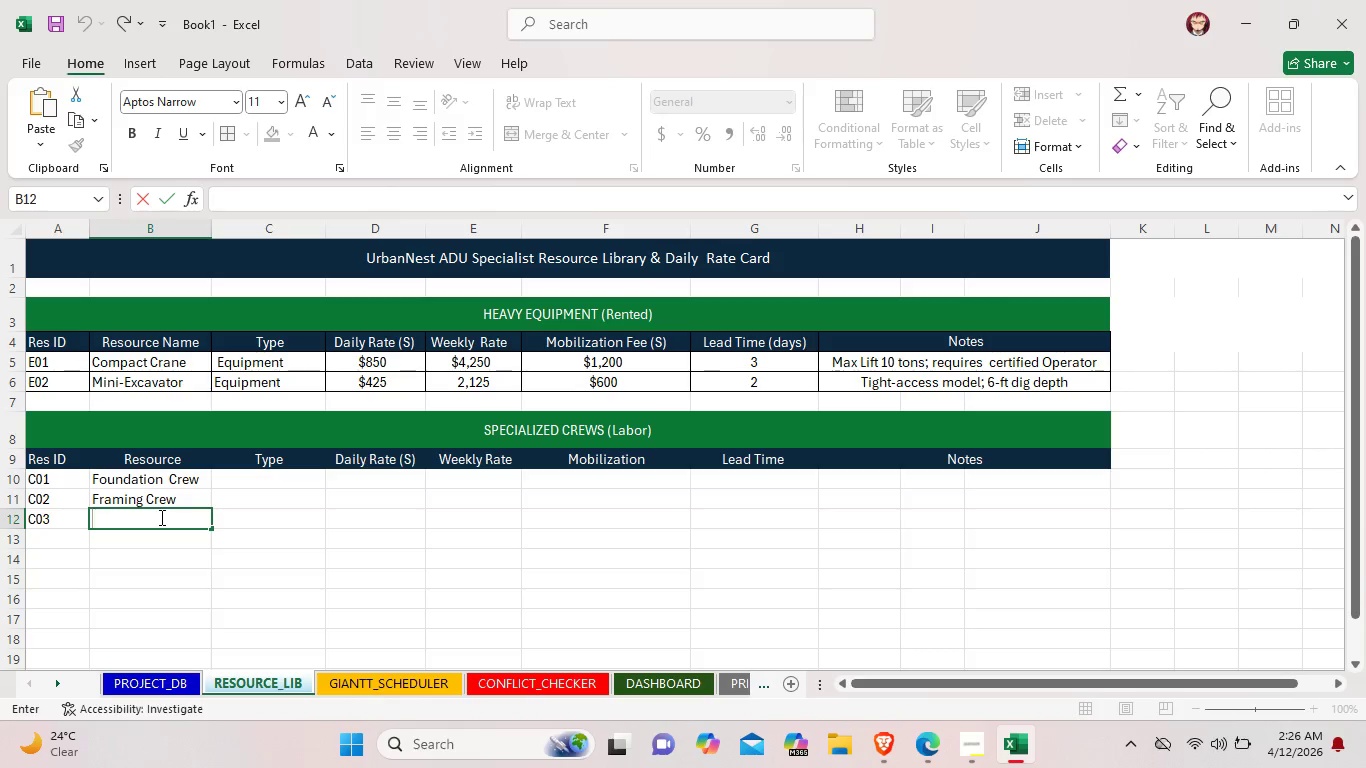 
type(Mech/ Solar )
 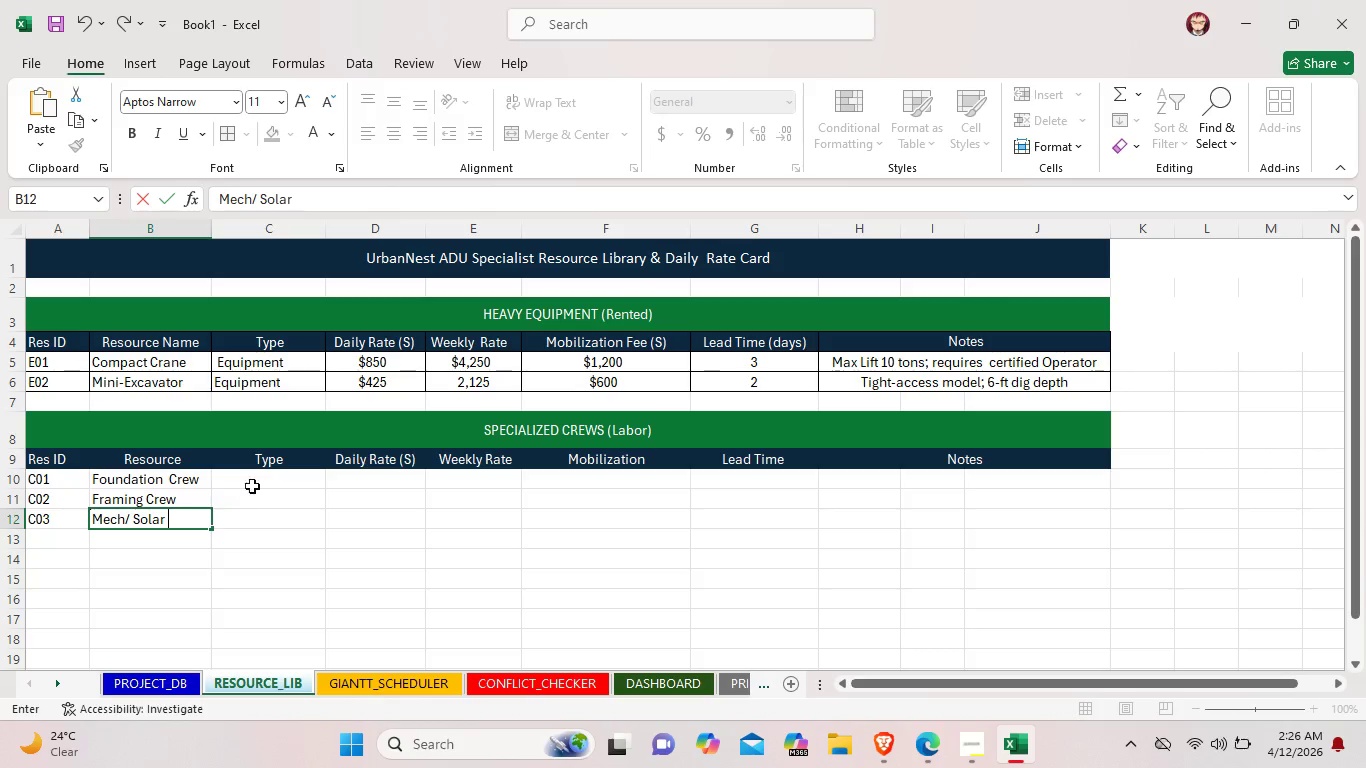 
double_click([261, 479])
 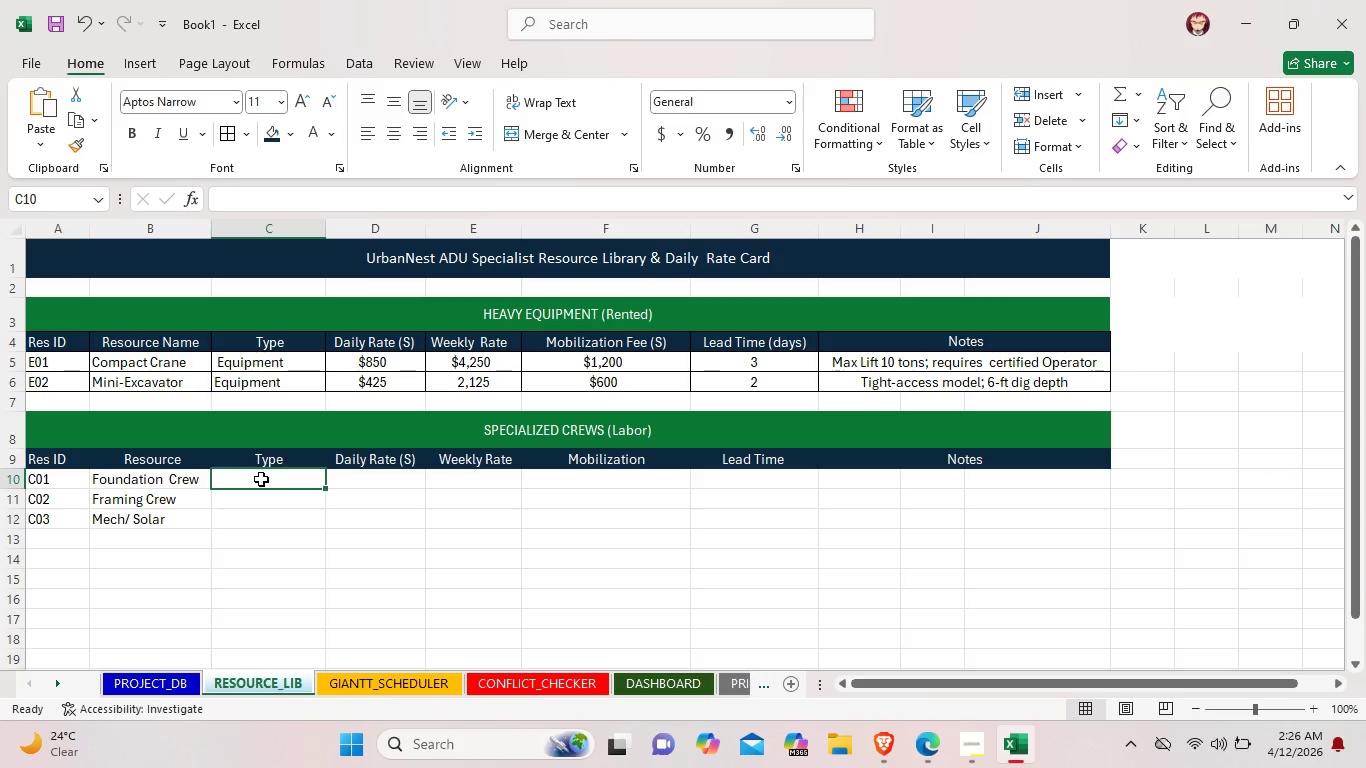 
type(Labor)
 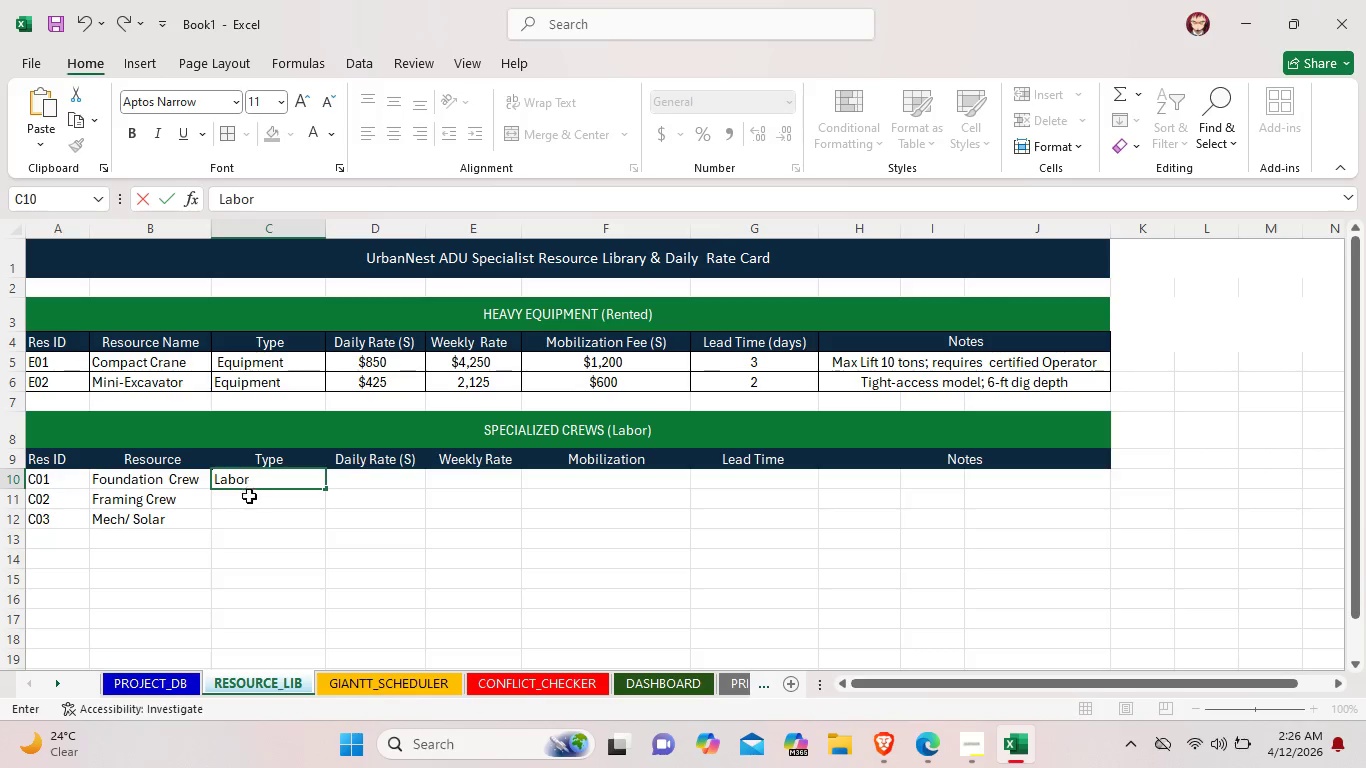 
left_click([250, 499])
 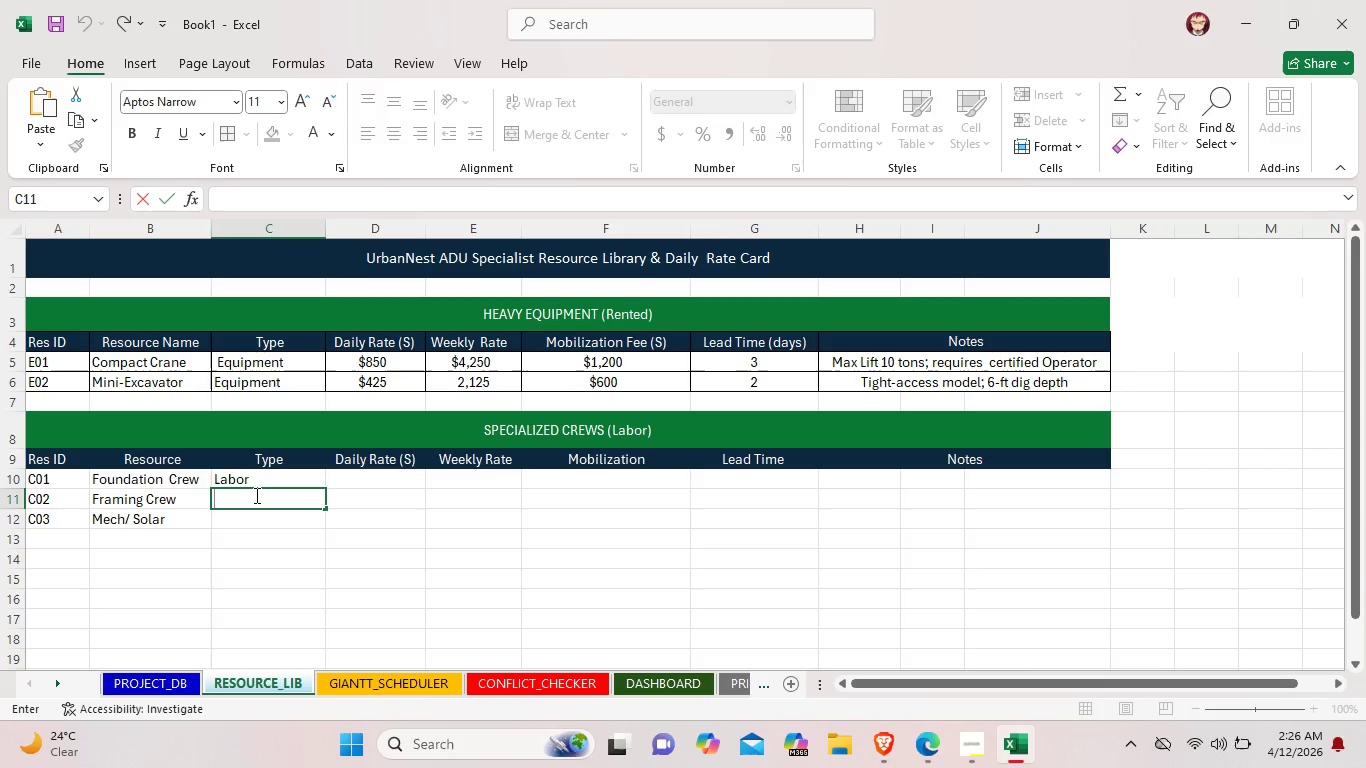 
type(Labor)
 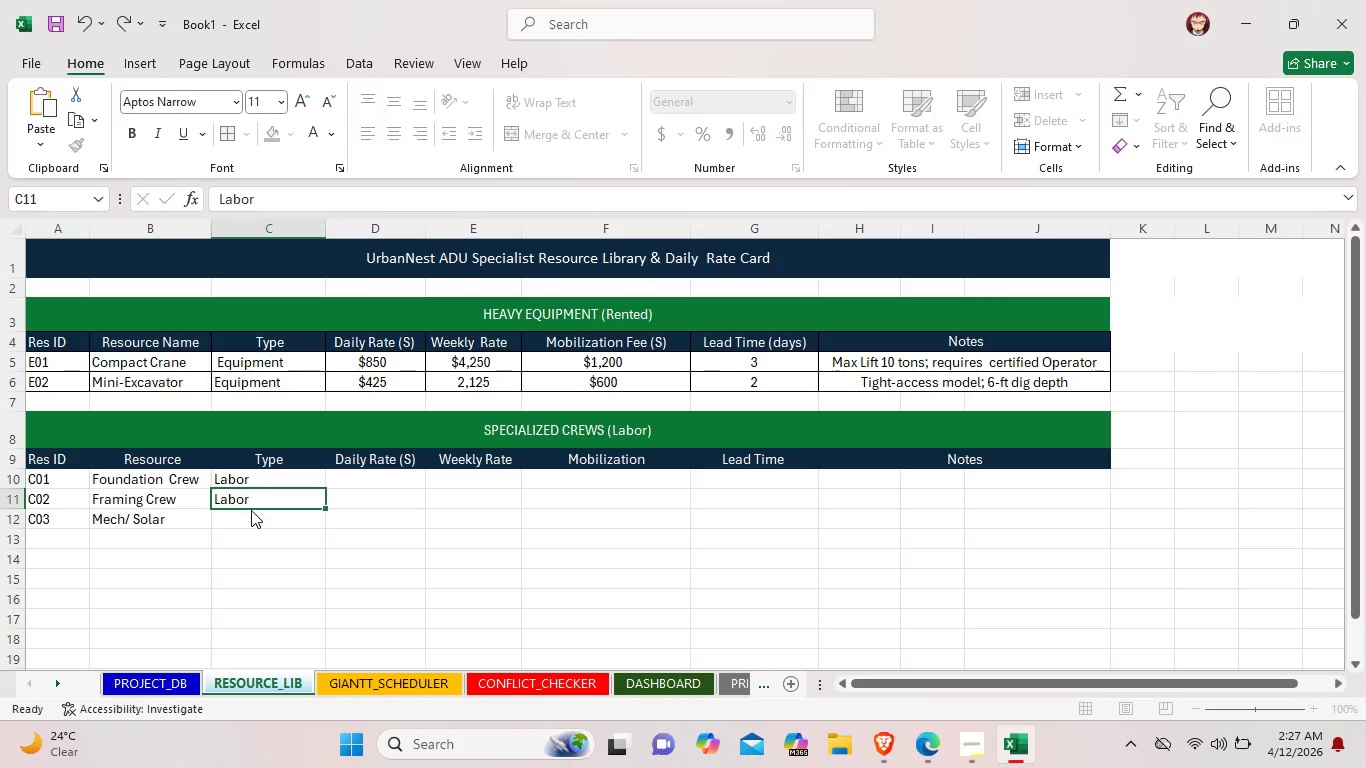 
double_click([250, 510])
 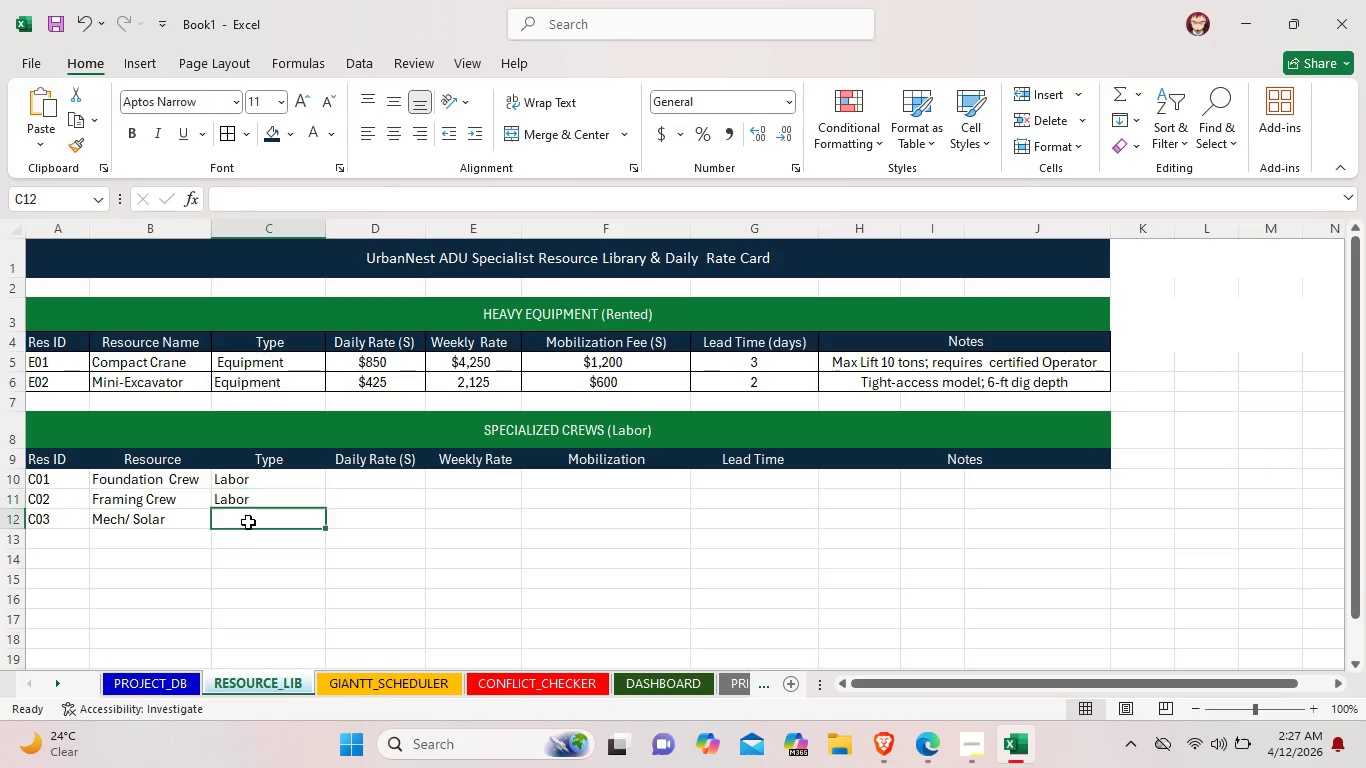 
double_click([248, 522])
 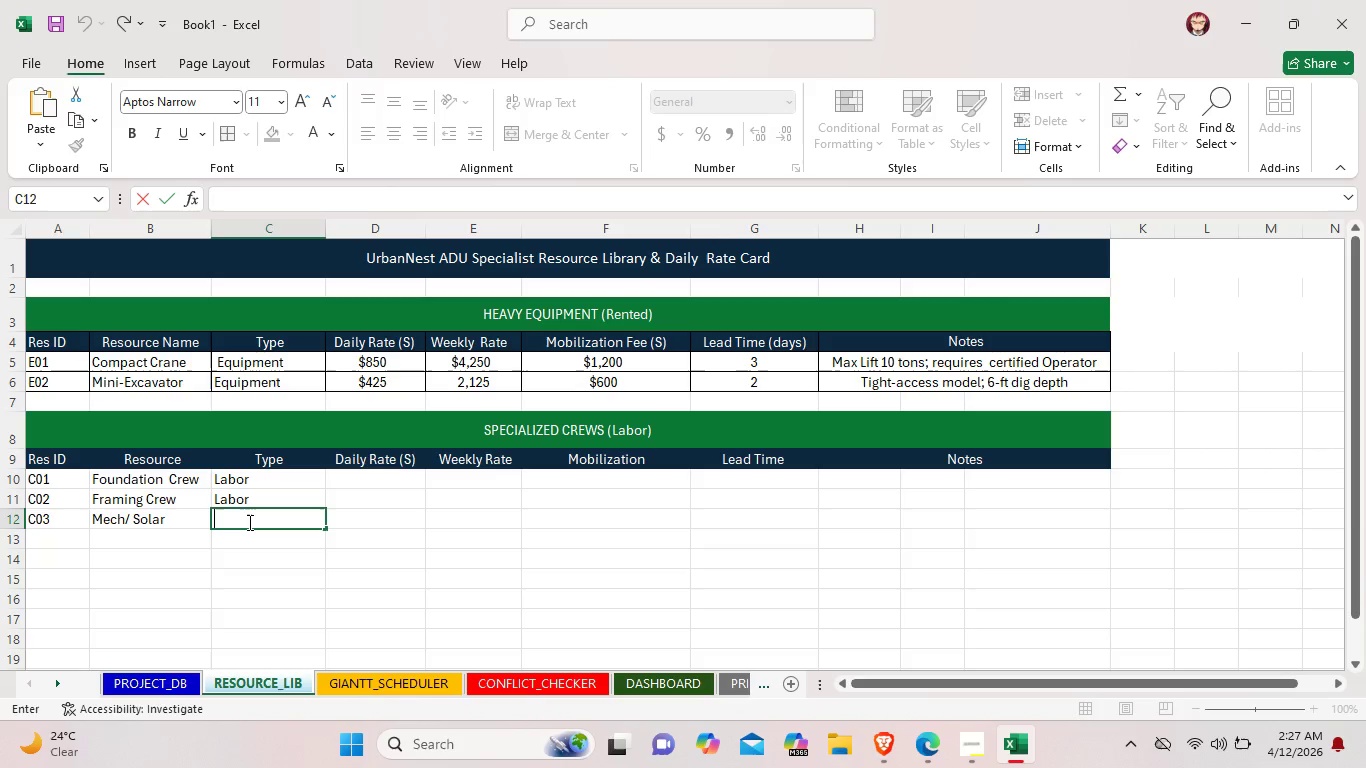 
type(Lab)
 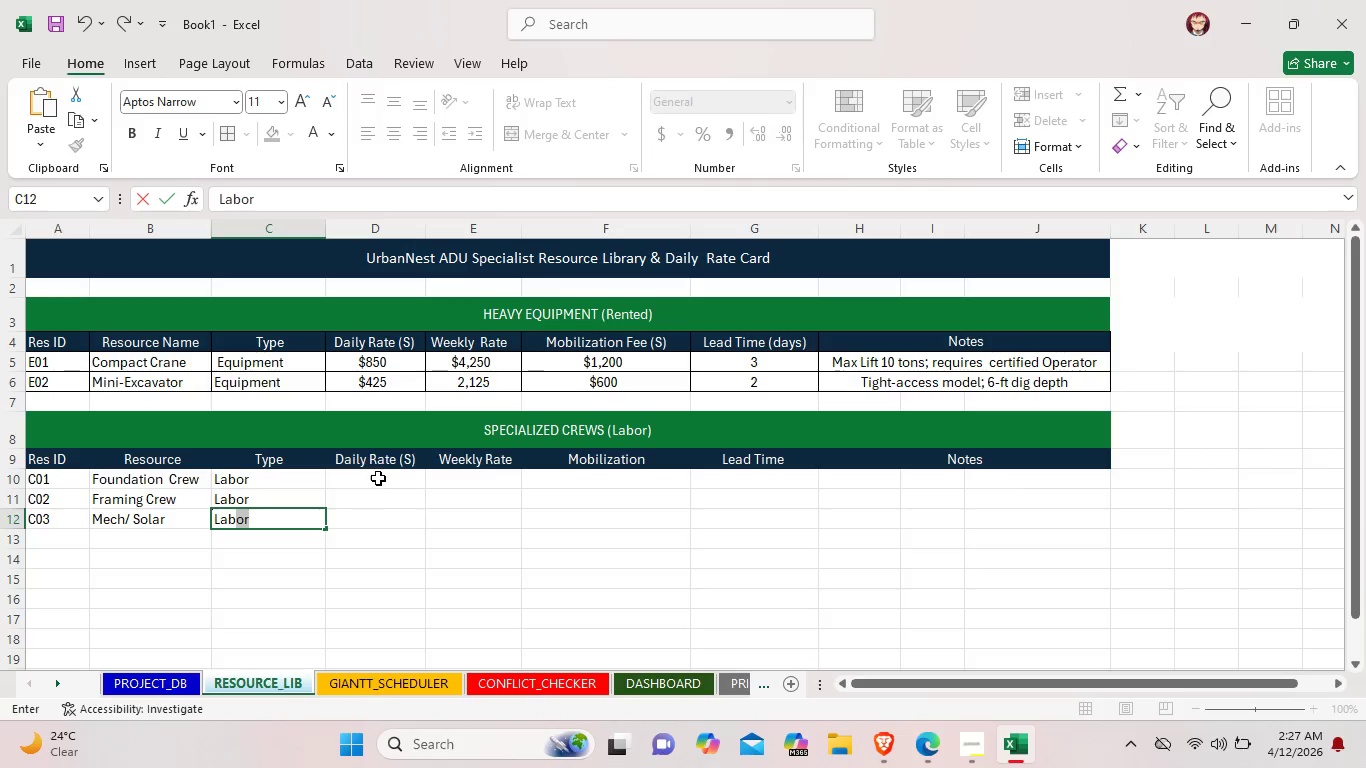 
double_click([378, 476])
 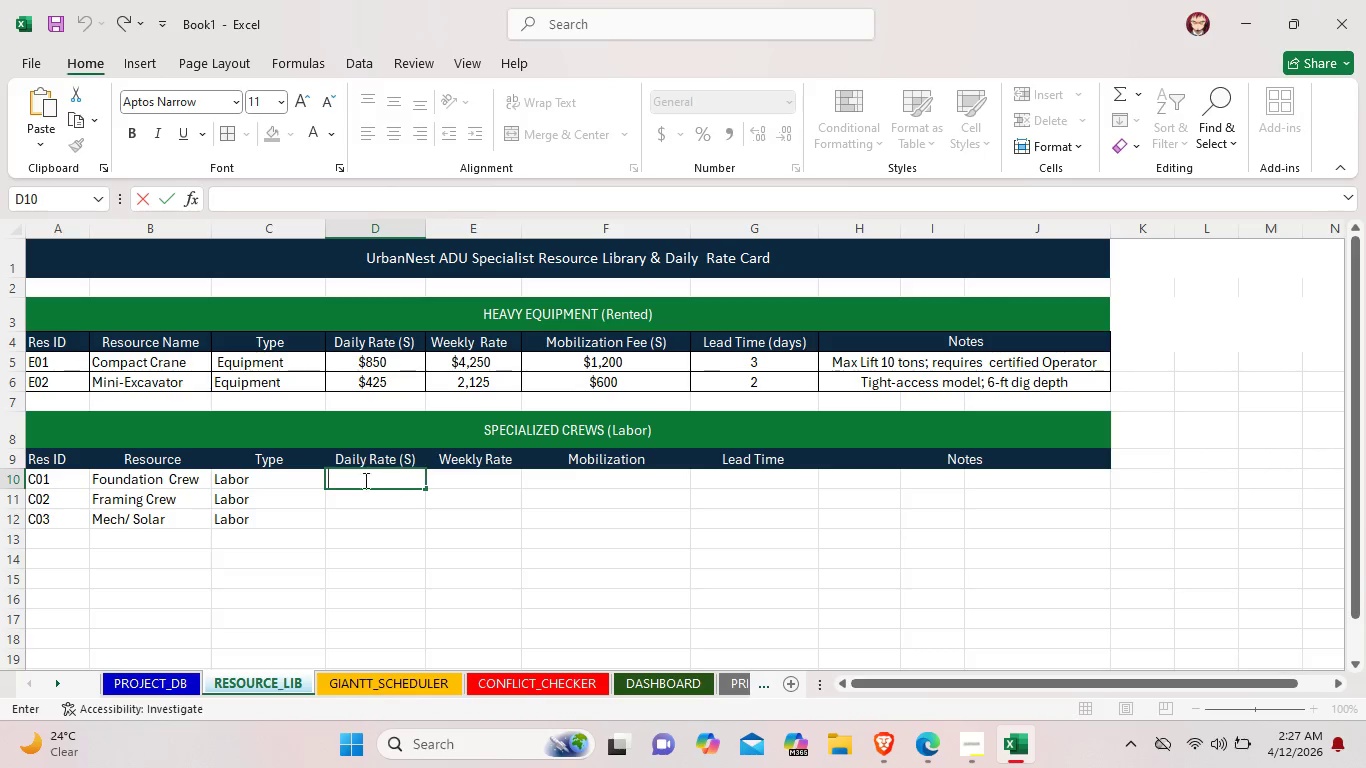 
left_click_drag(start_coordinate=[280, 477], to_coordinate=[292, 523])
 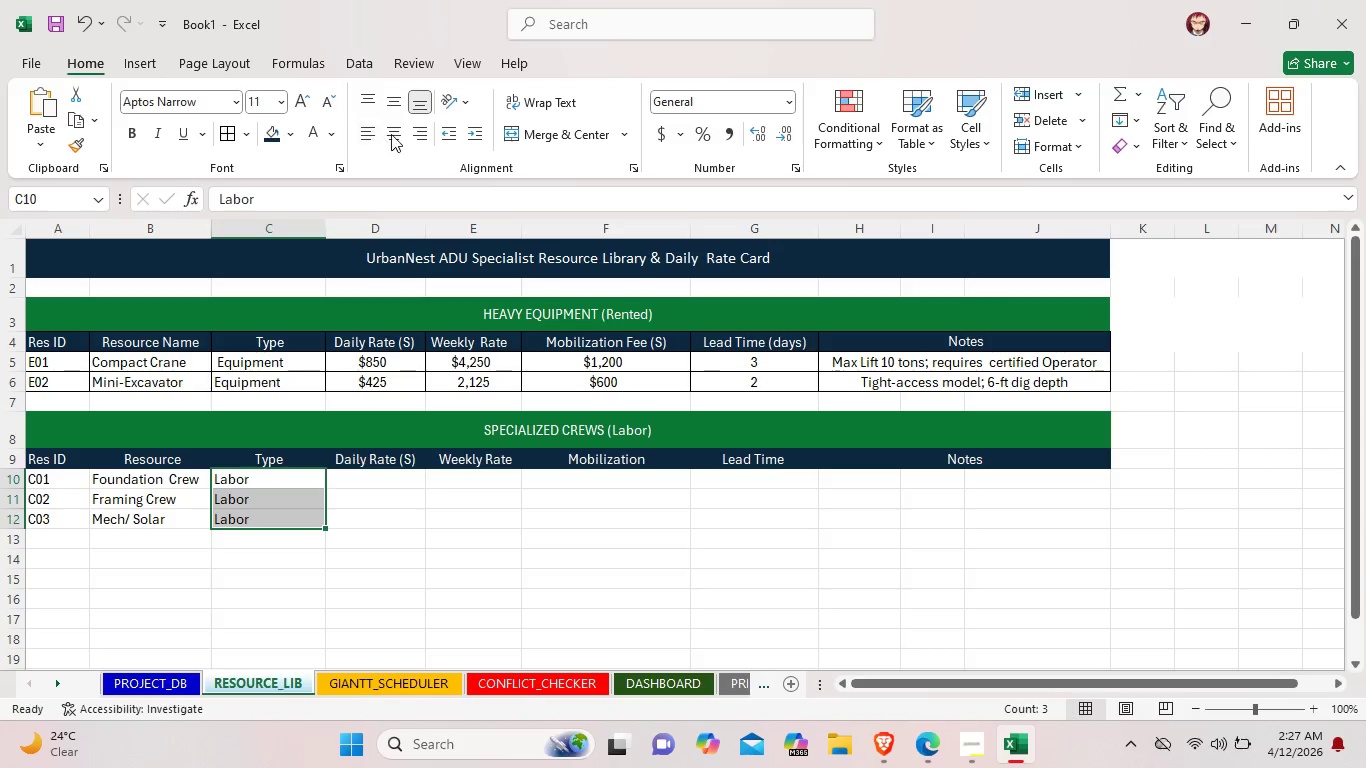 
left_click([393, 134])
 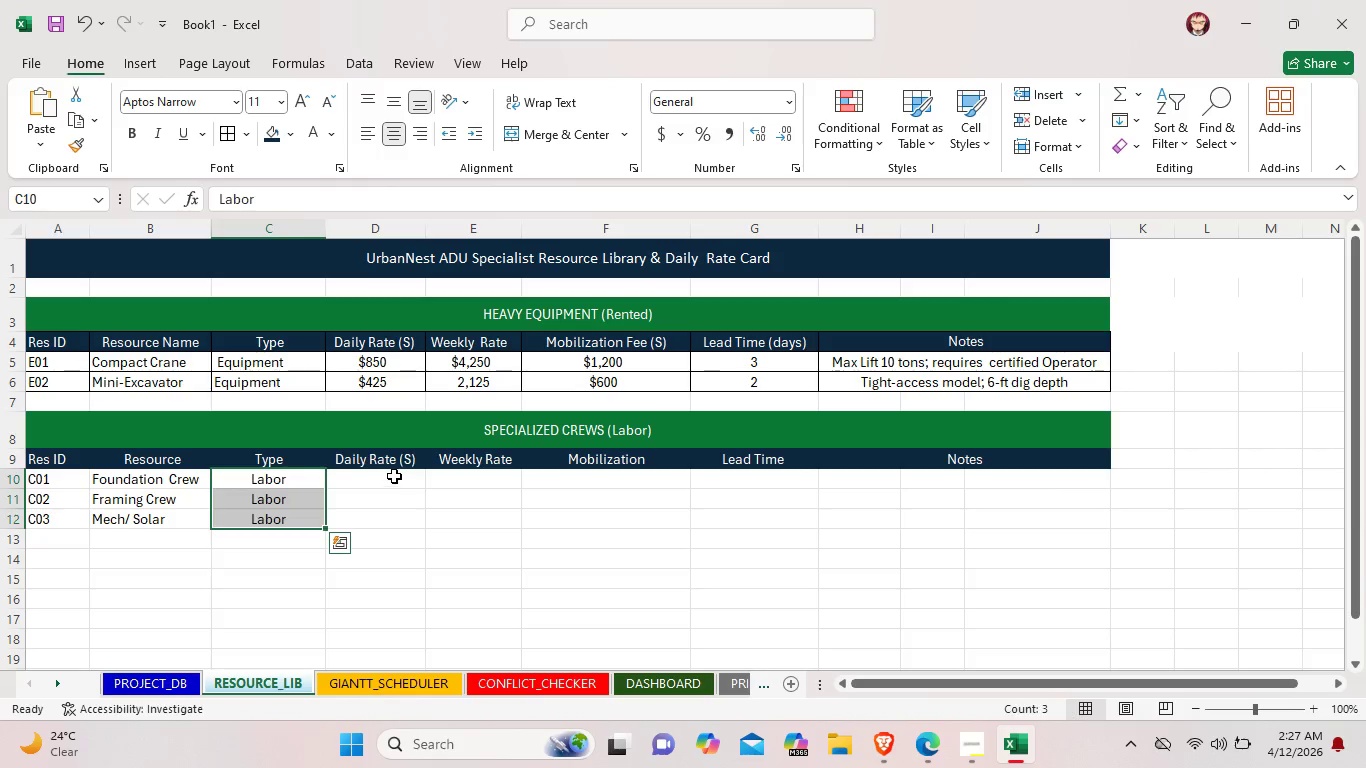 
double_click([394, 475])
 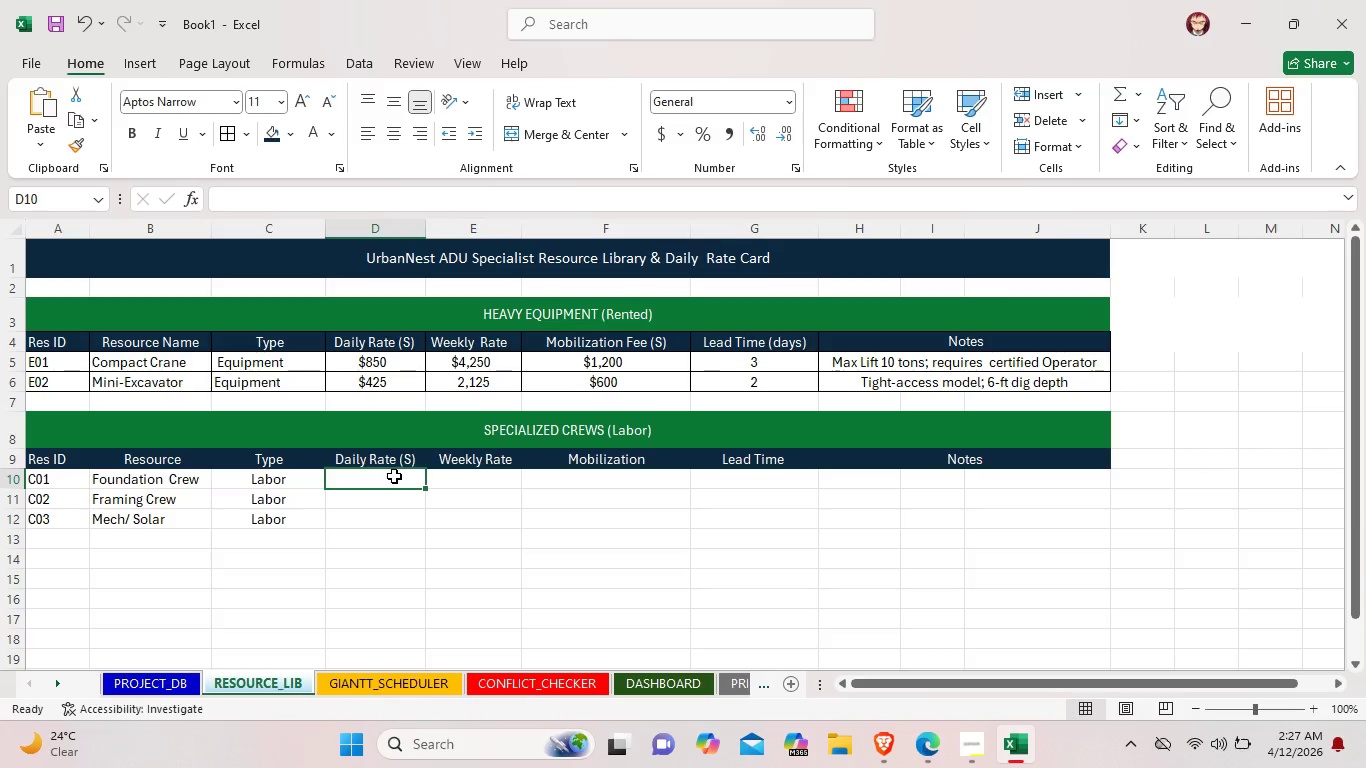 
double_click([394, 476])
 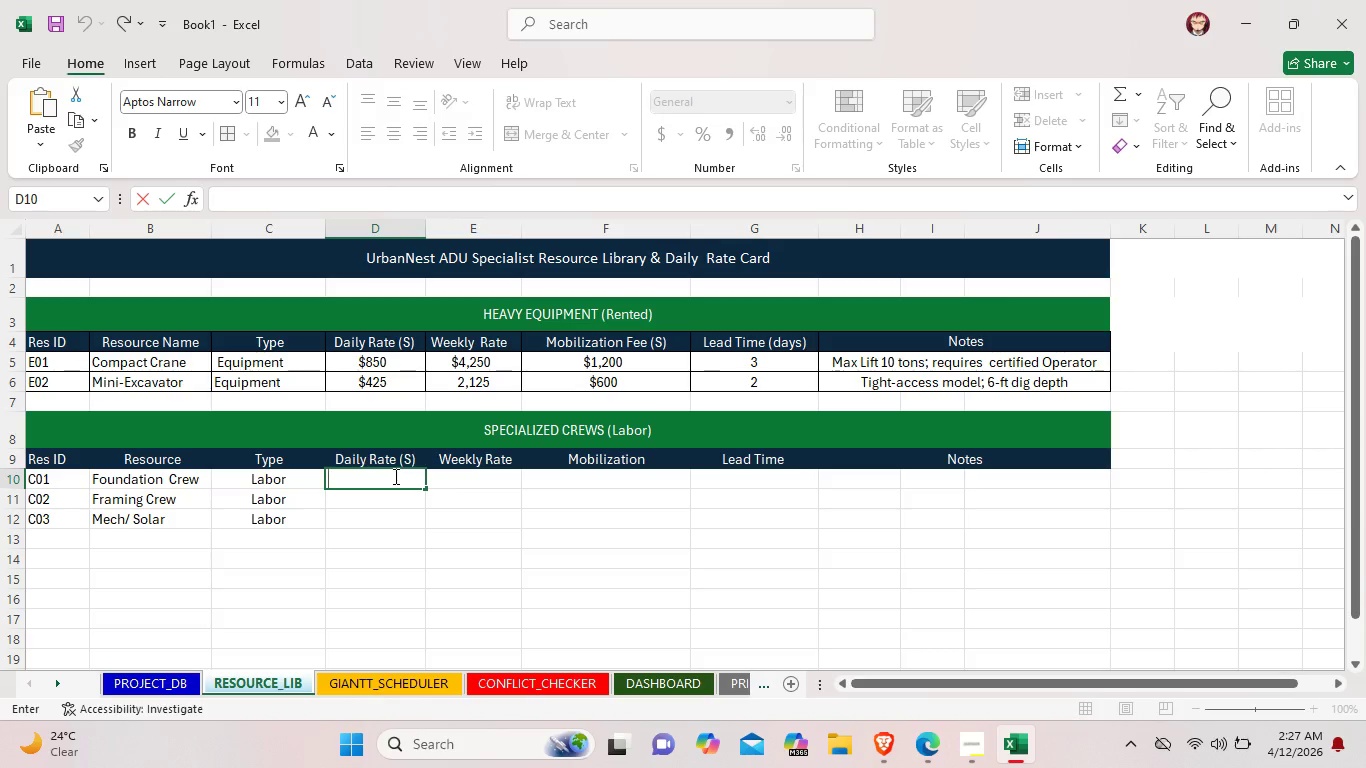 
key(Shift+4)
 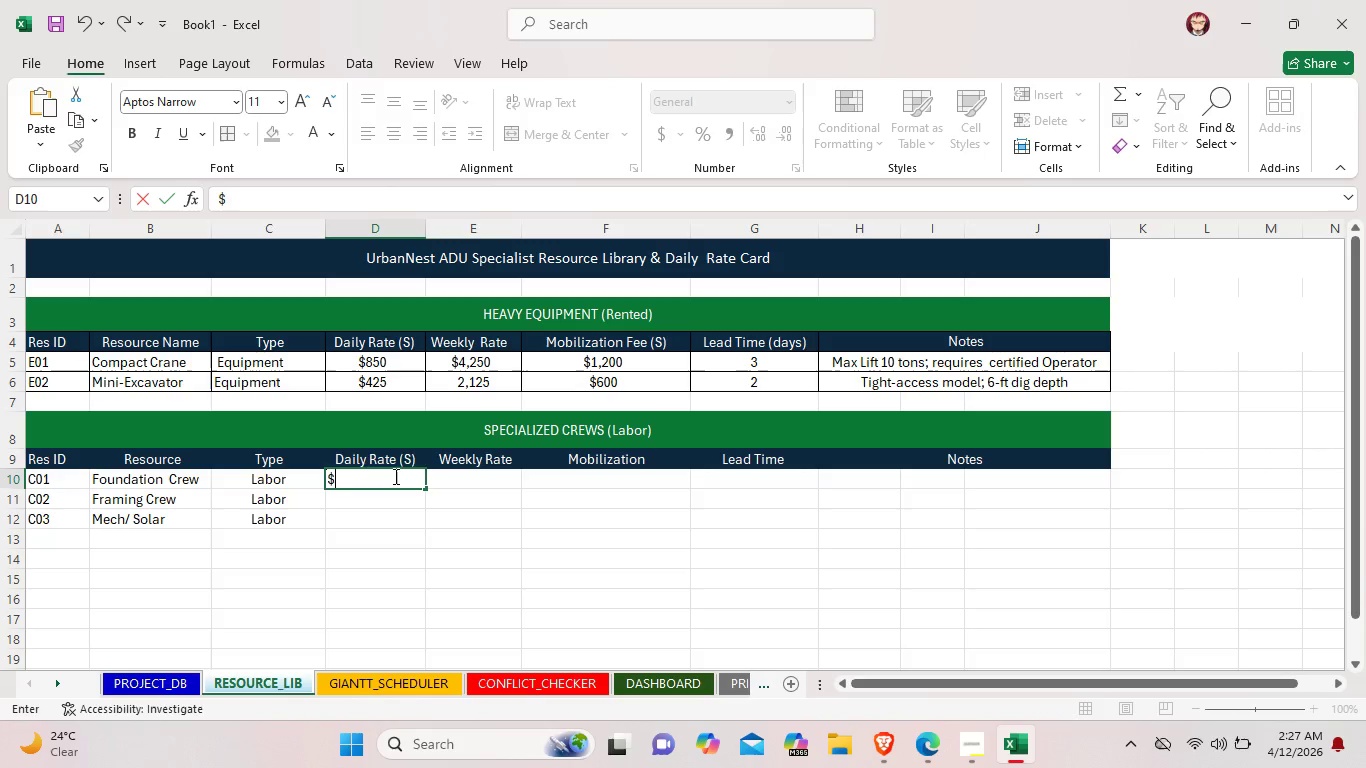 
type(1,200)
 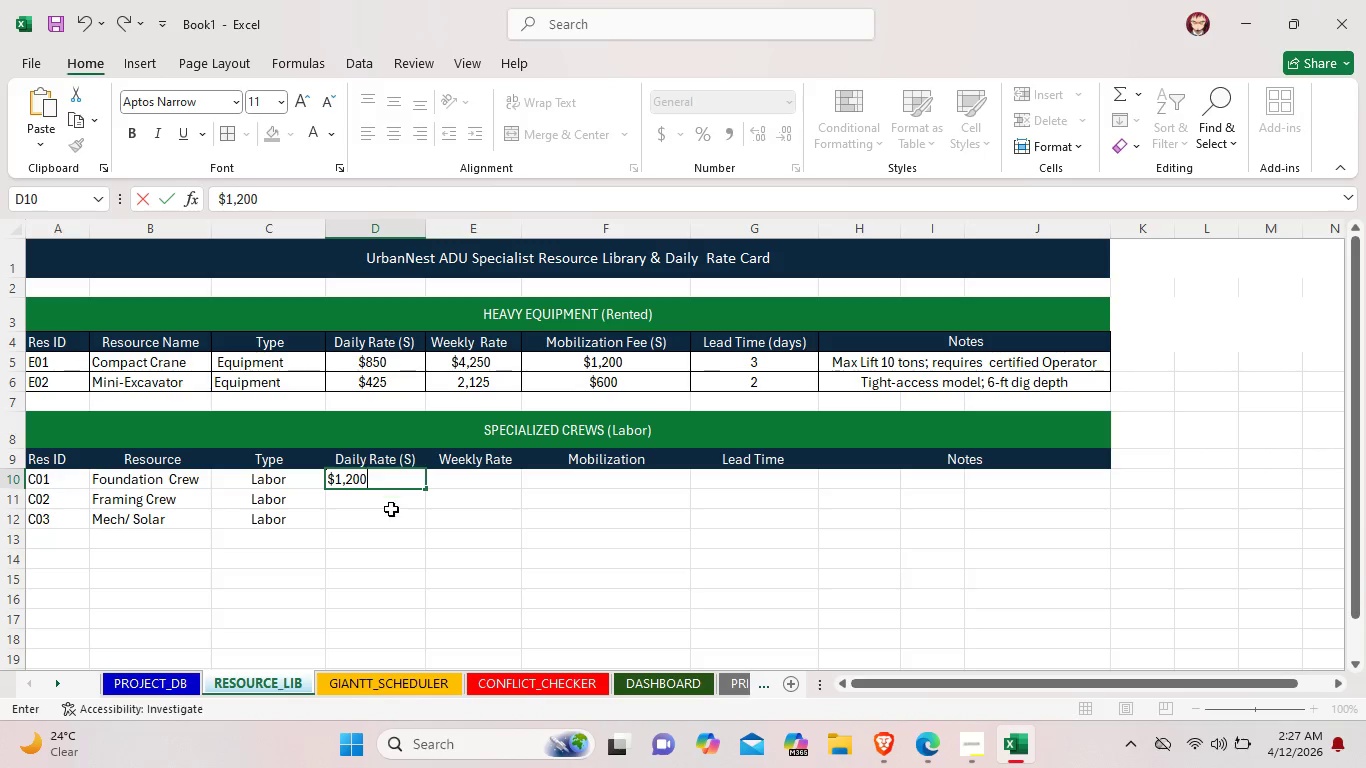 
left_click([394, 502])
 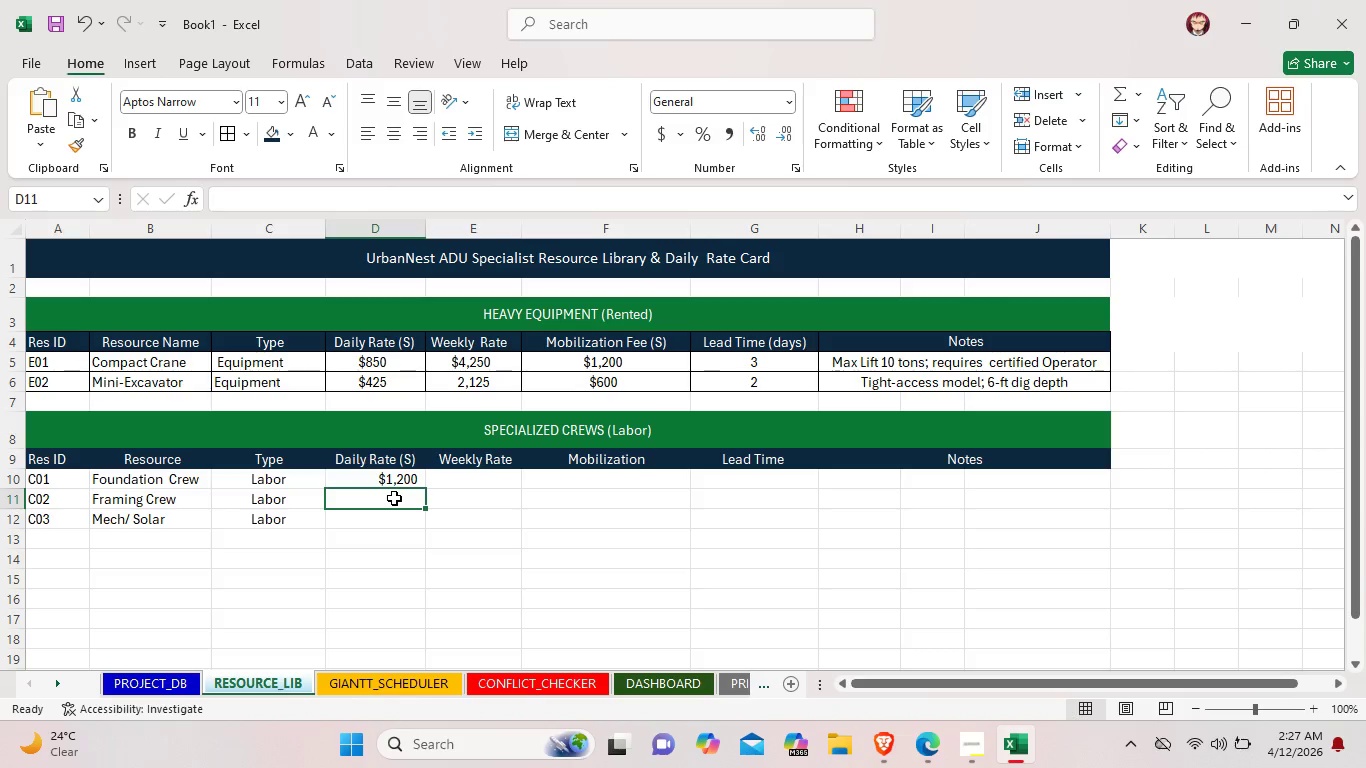 
double_click([394, 498])
 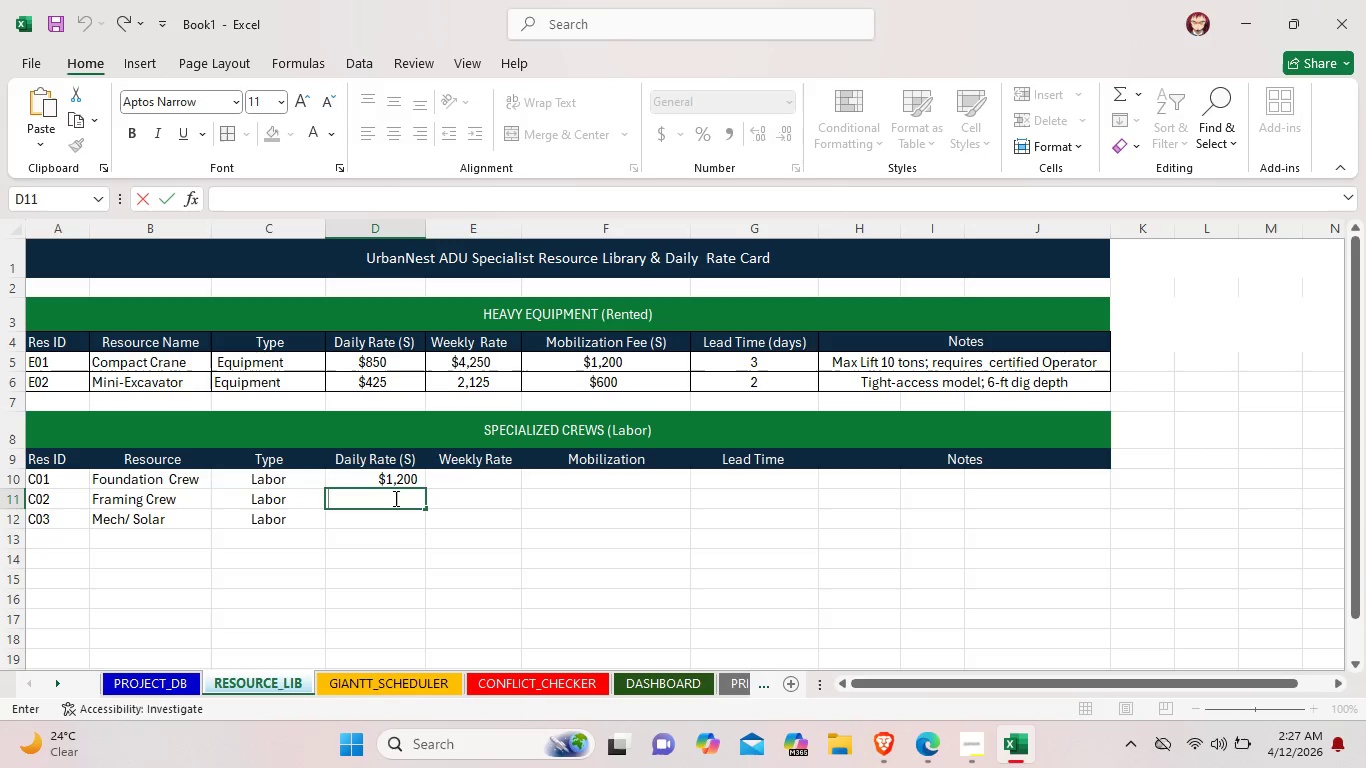 
type($980)
 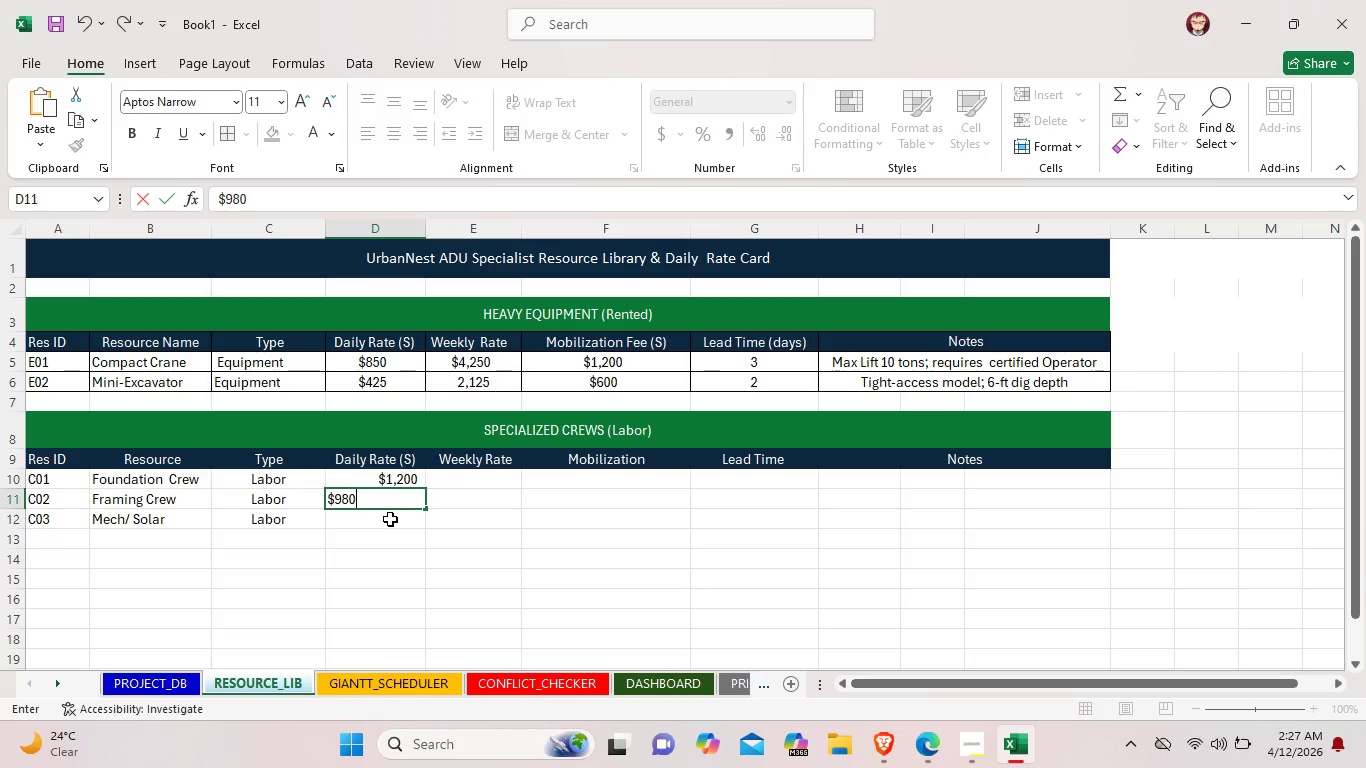 
double_click([390, 519])
 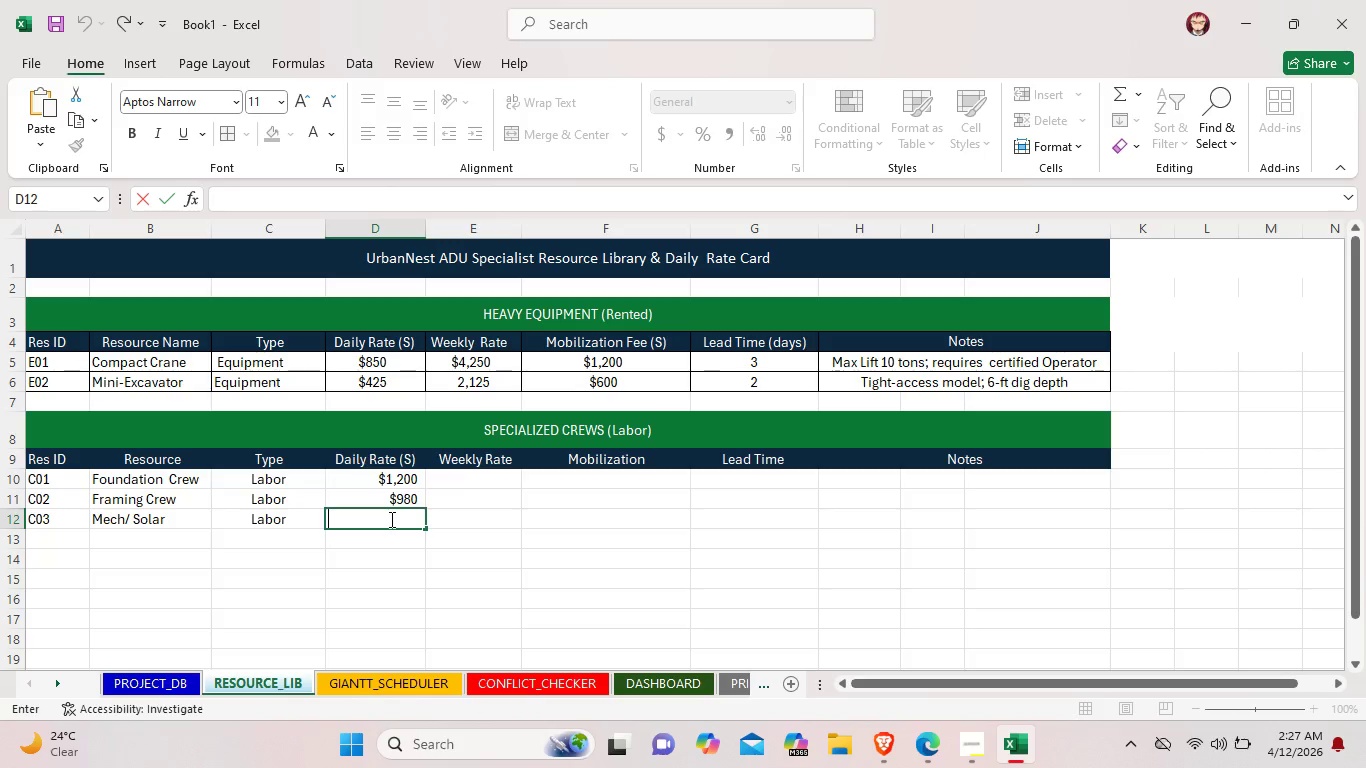 
wait(6.03)
 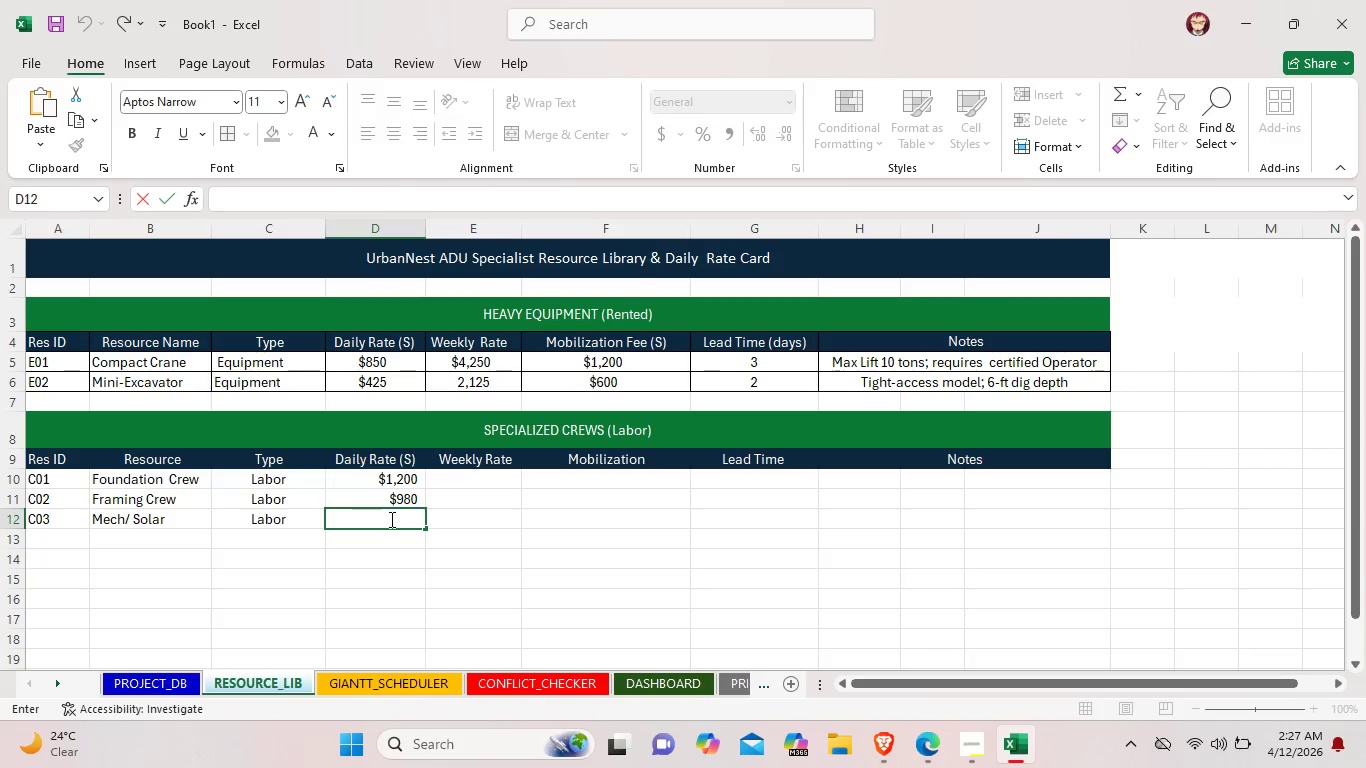 
type($1,450)
 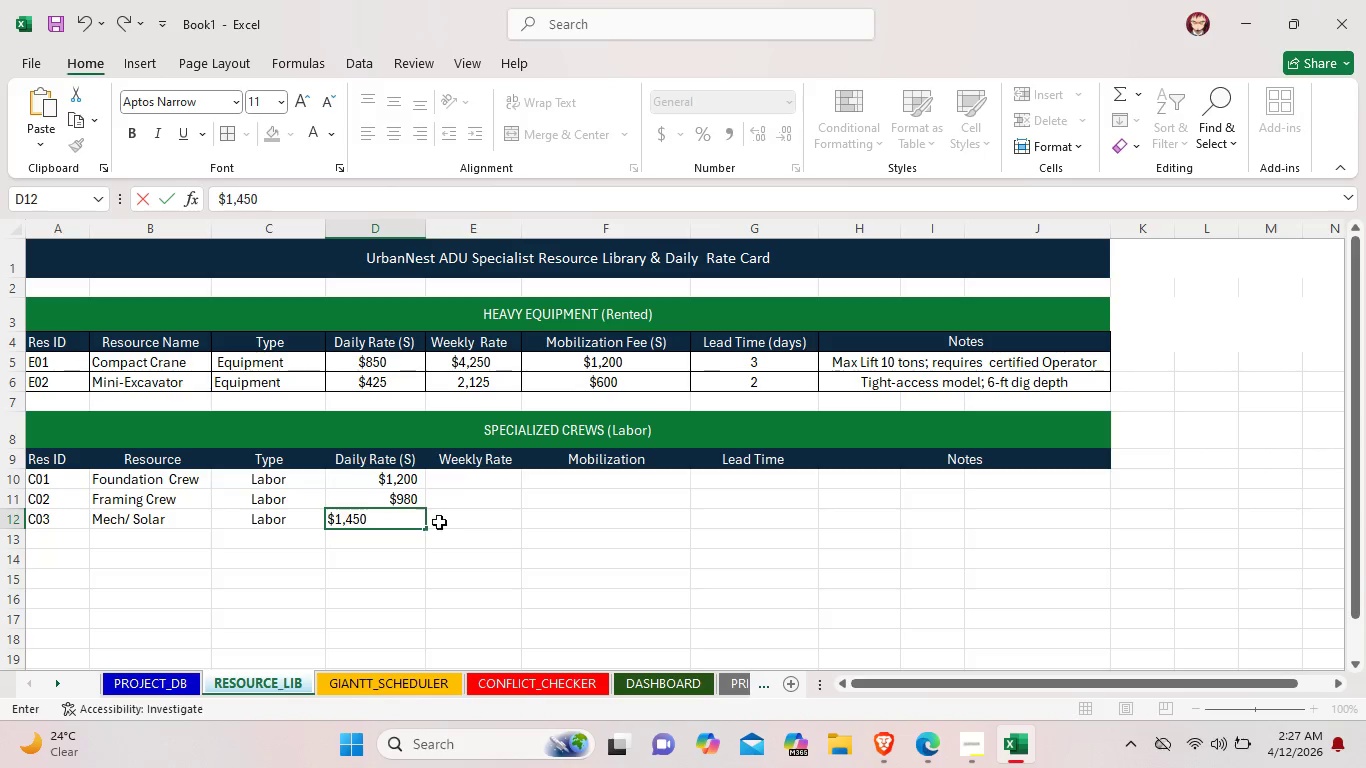 
left_click([460, 522])
 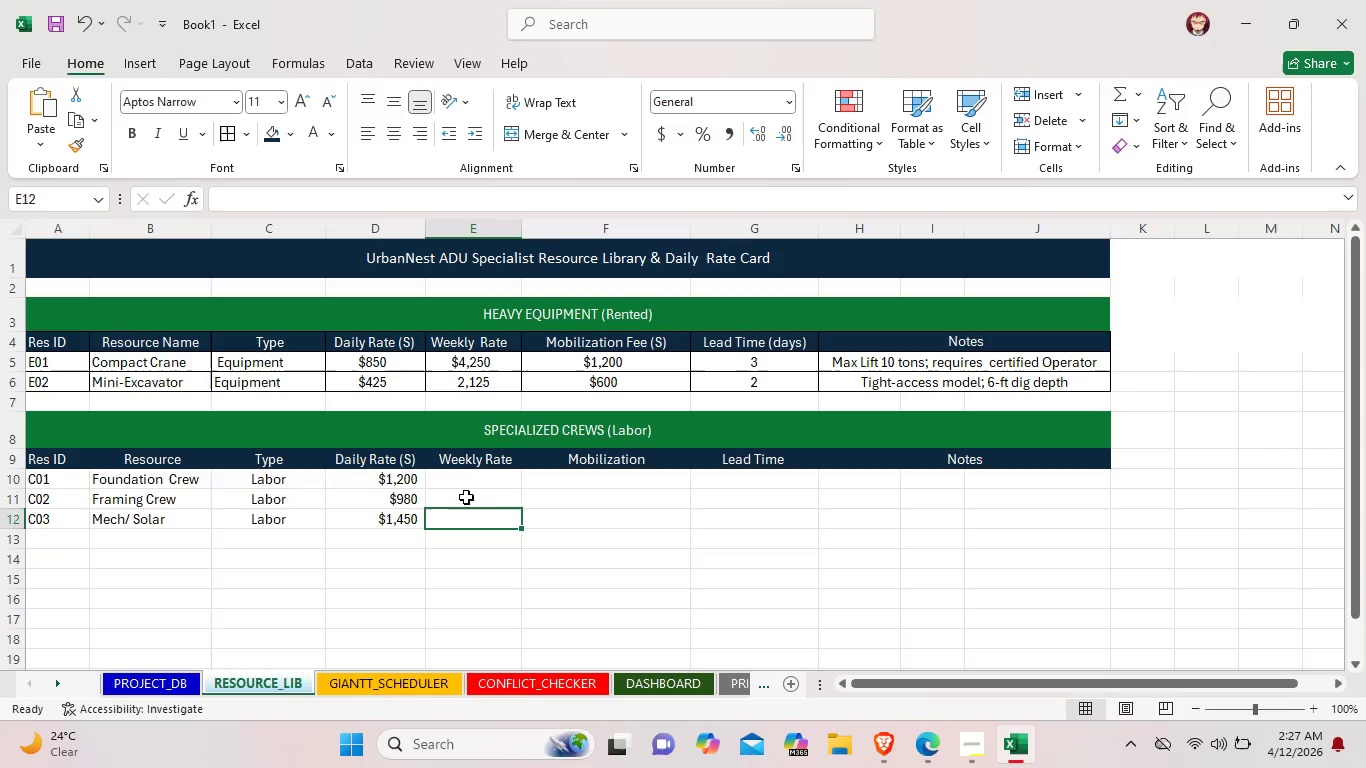 
double_click([476, 482])
 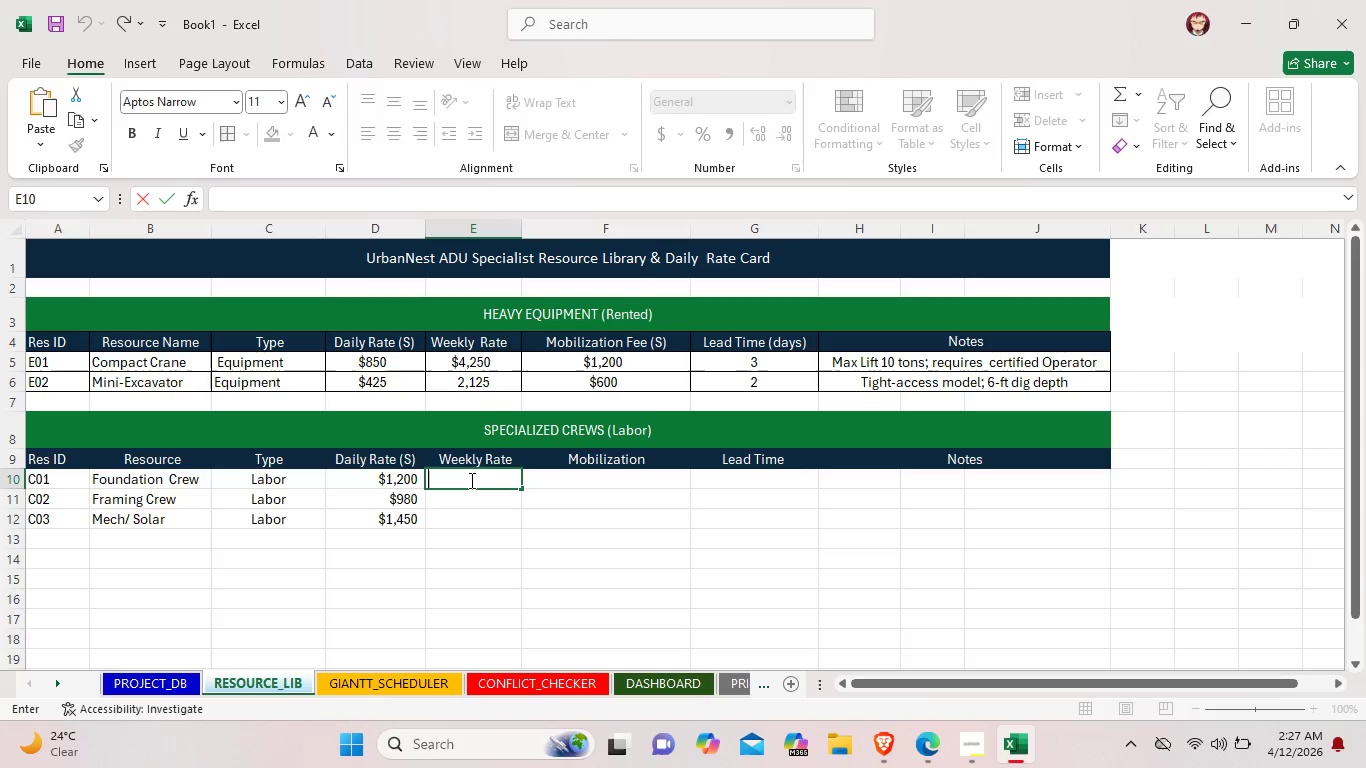 
wait(11.28)
 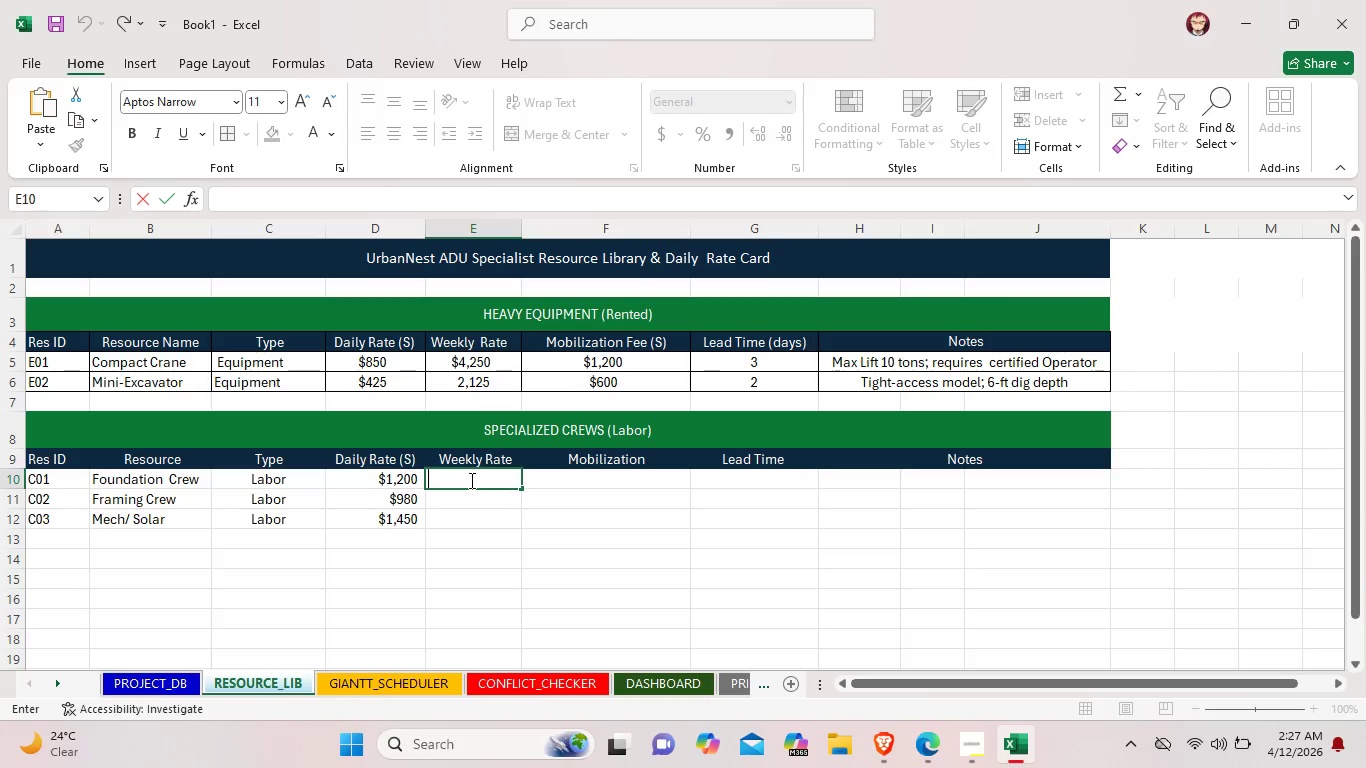 
key(Shift+4)
 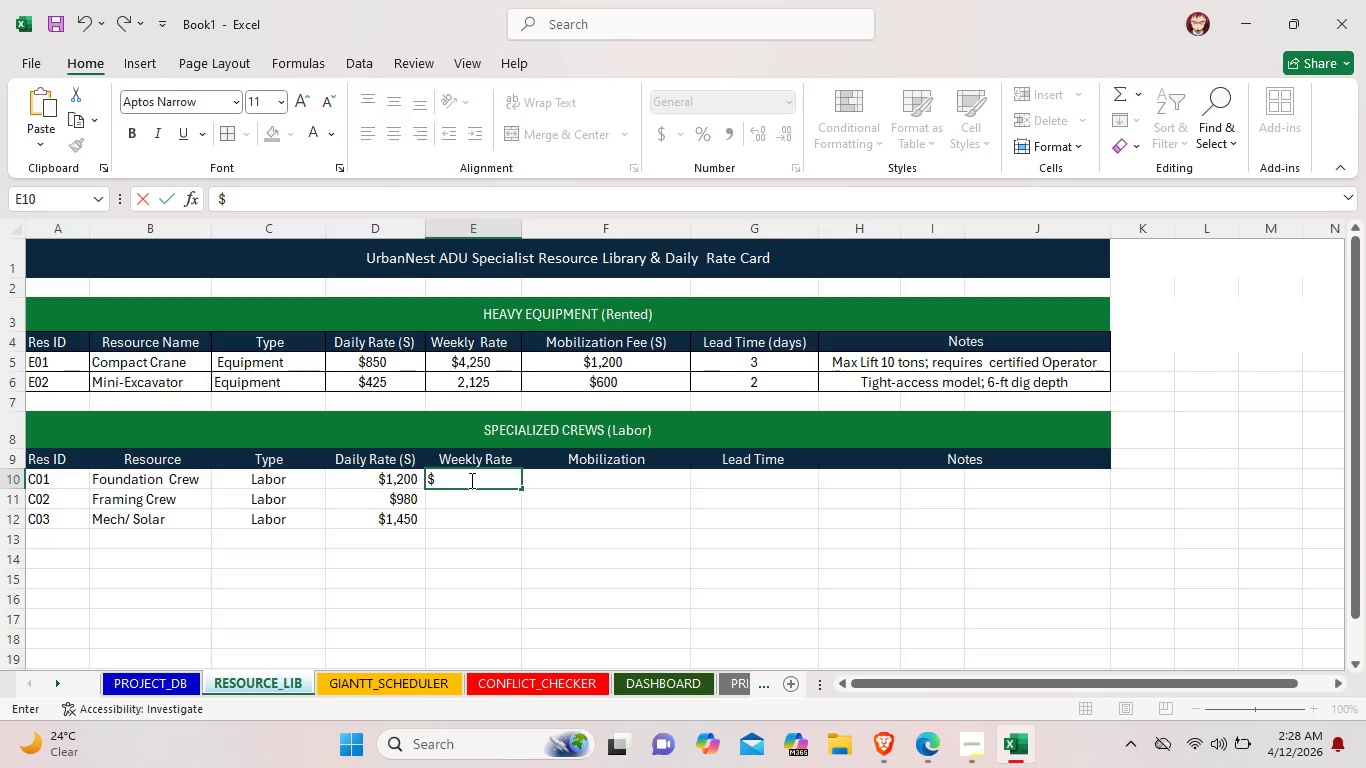 
wait(5.22)
 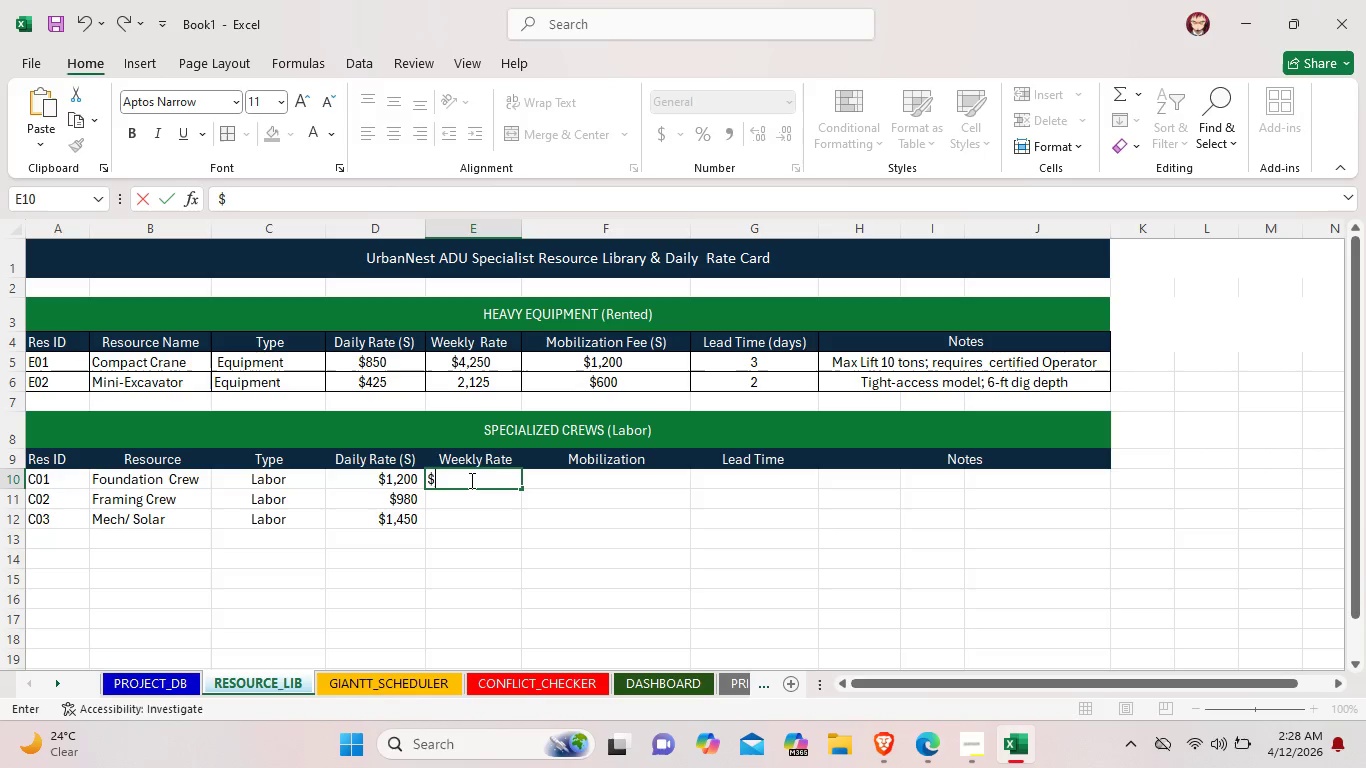 
type(6,000)
 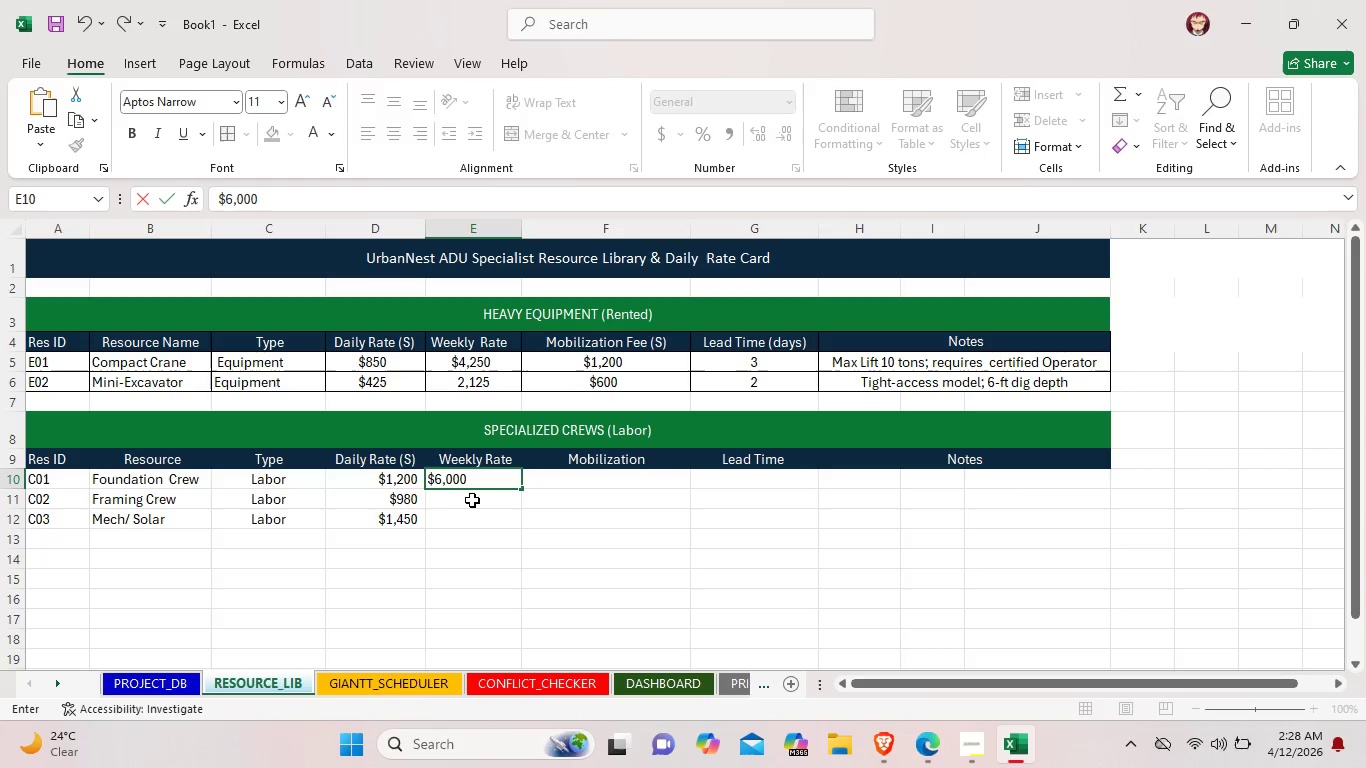 
double_click([474, 496])
 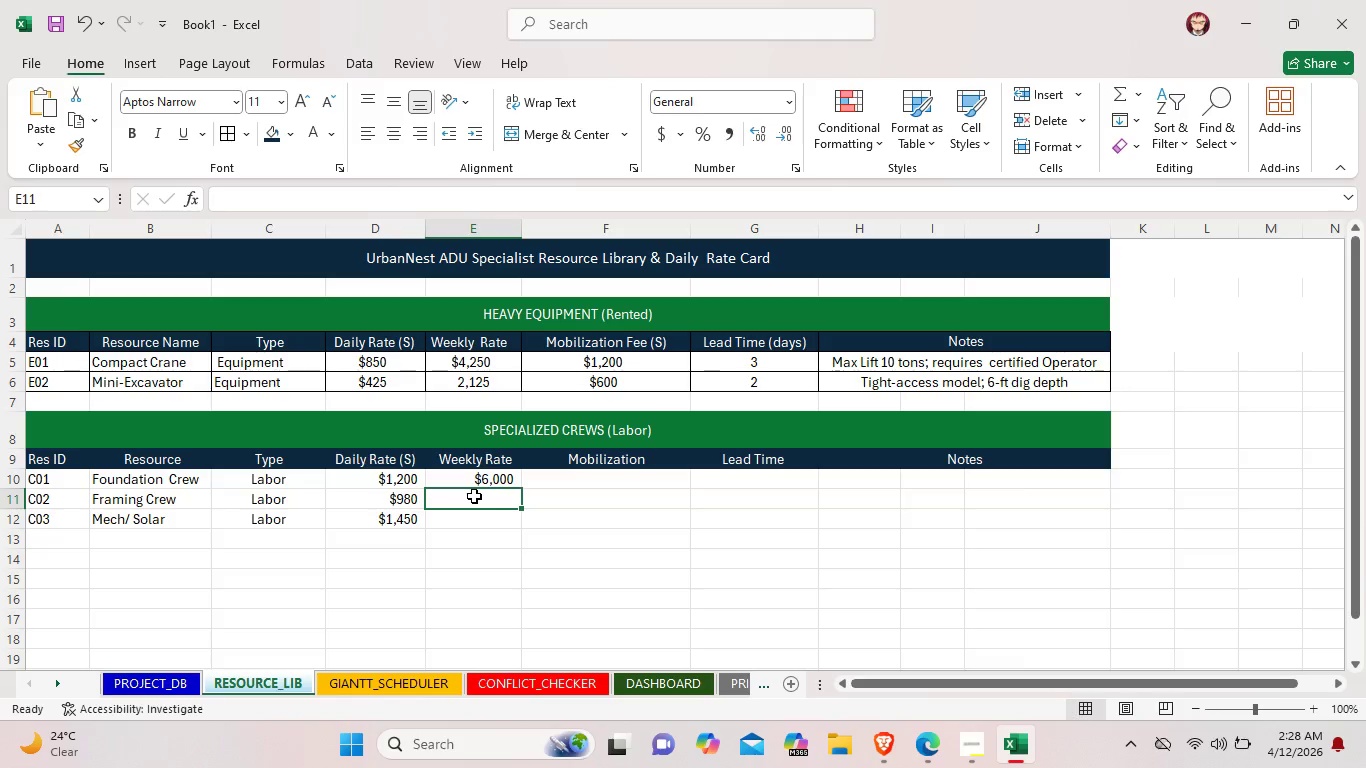 
double_click([474, 496])
 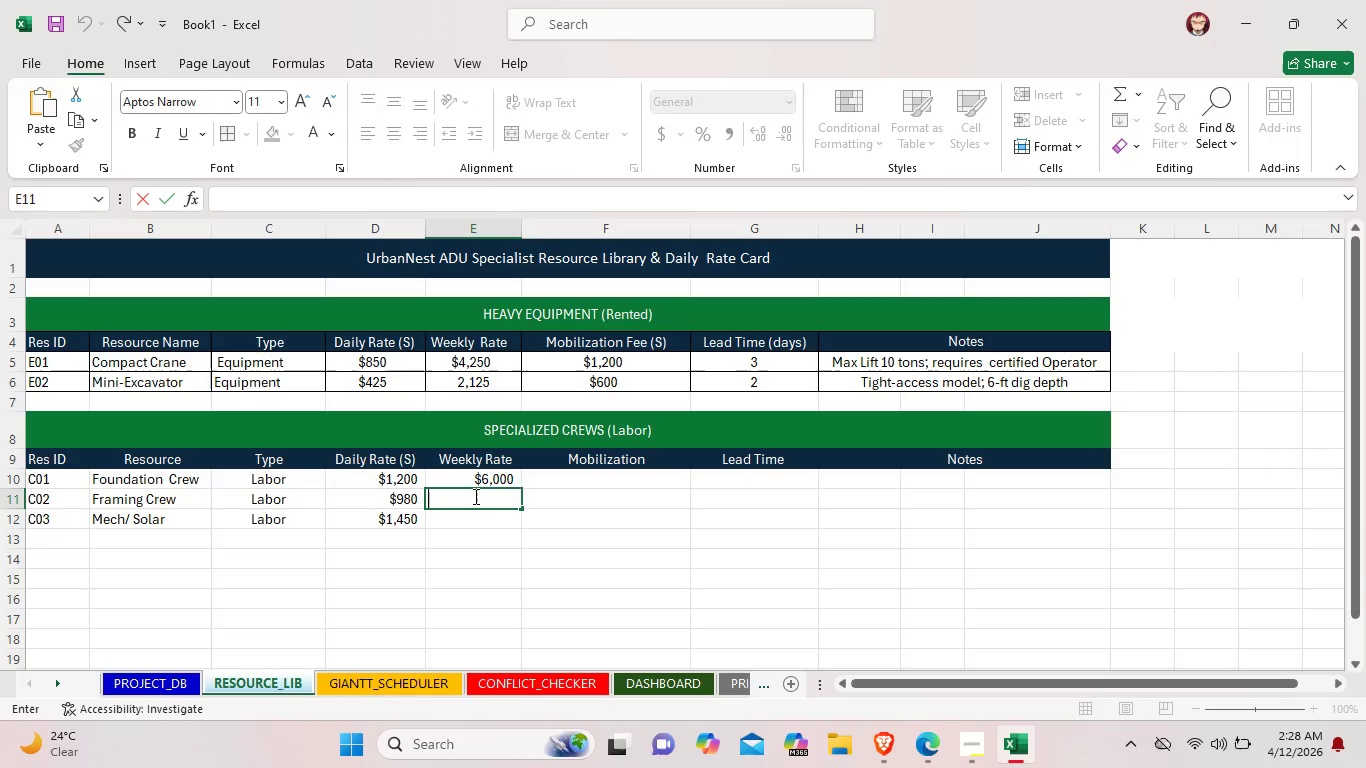 
key(Shift+4)
 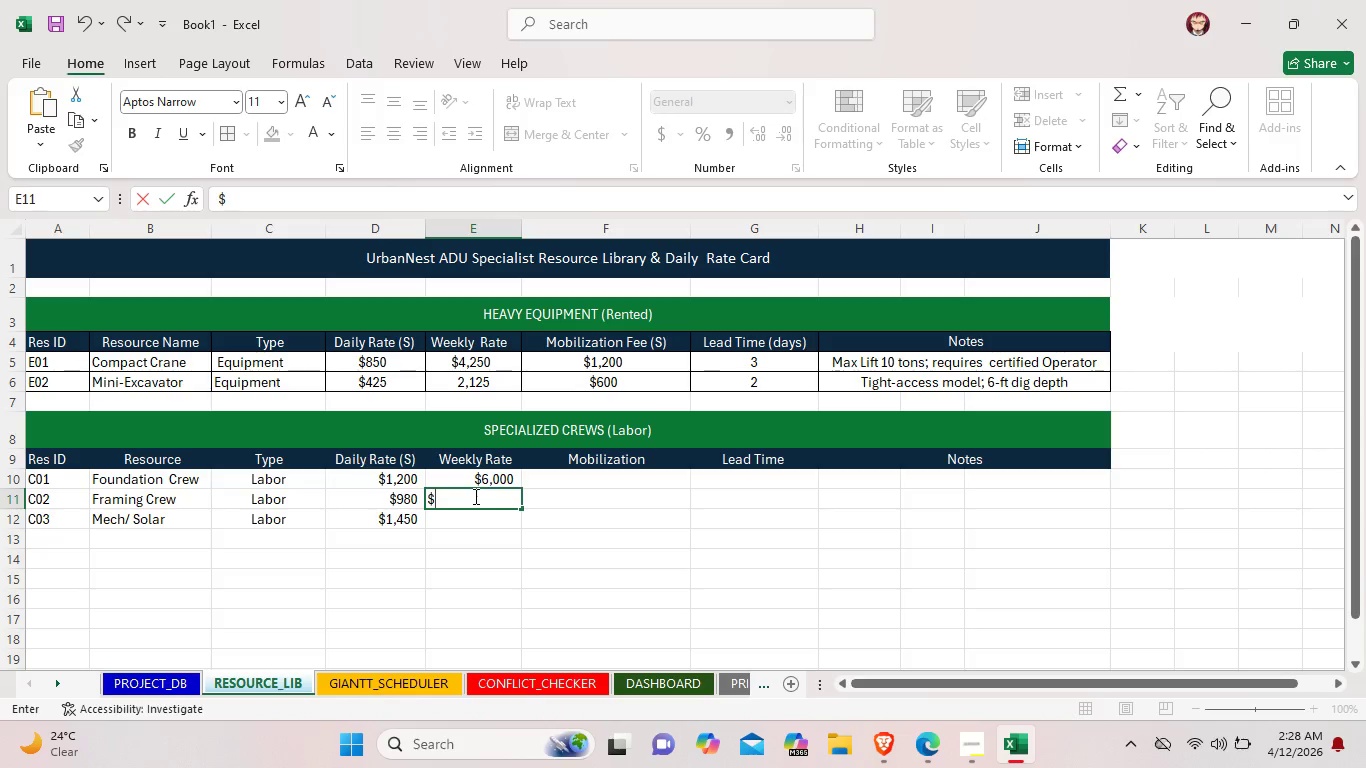 
type(4,900)
 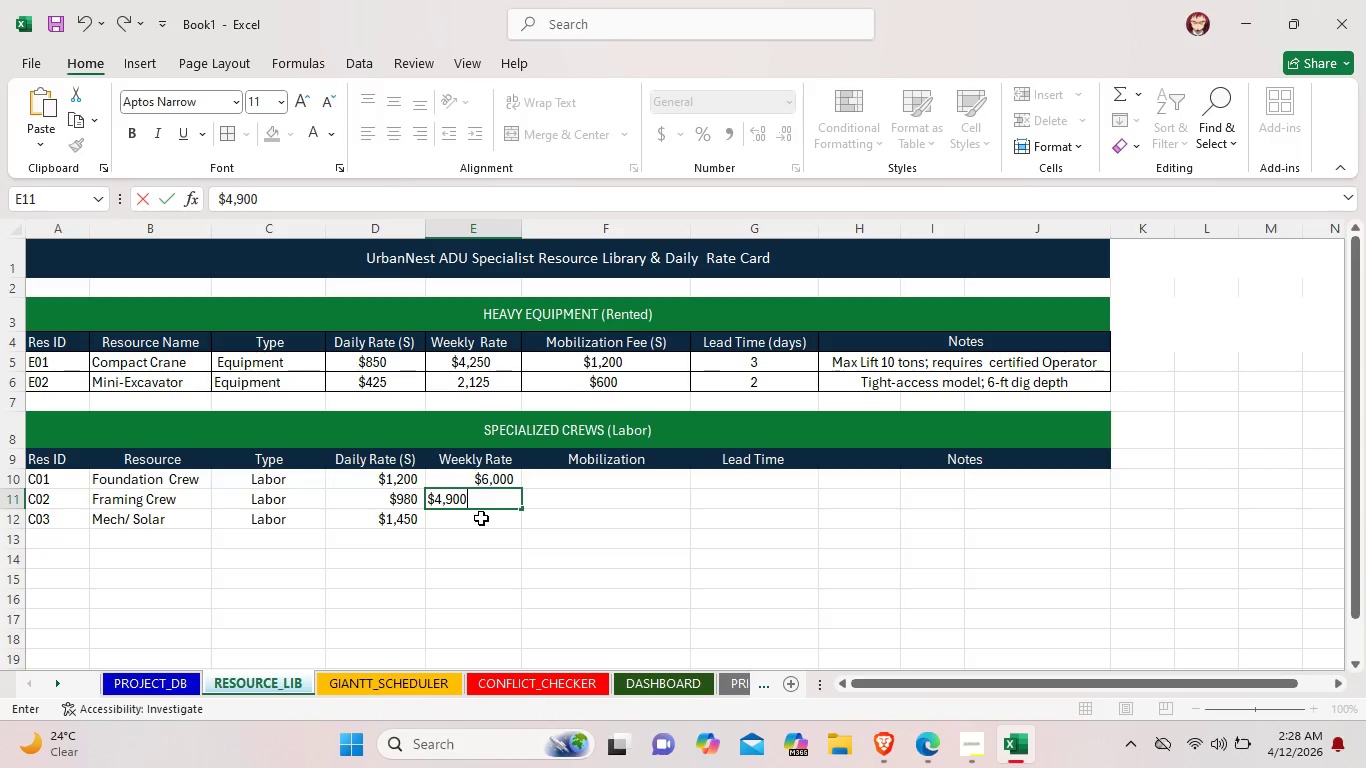 
double_click([481, 518])
 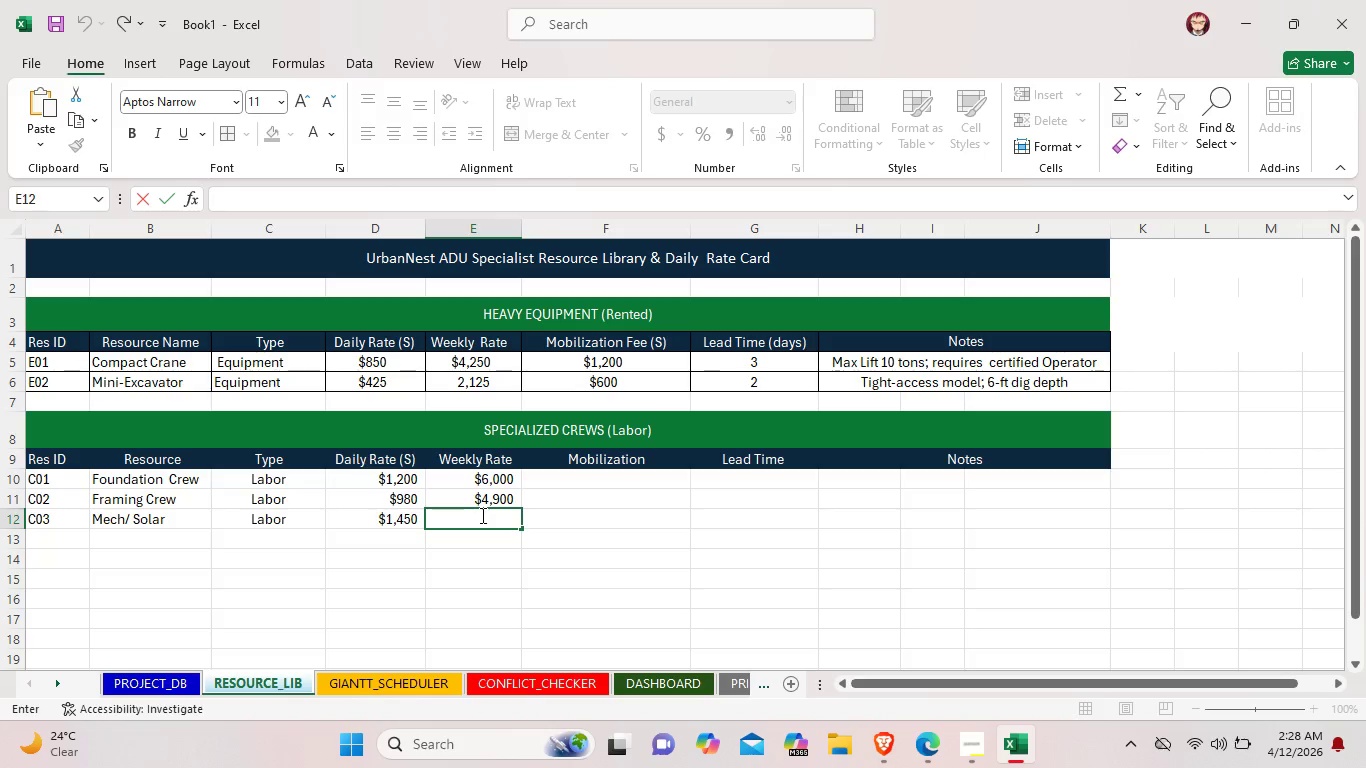 
wait(5.27)
 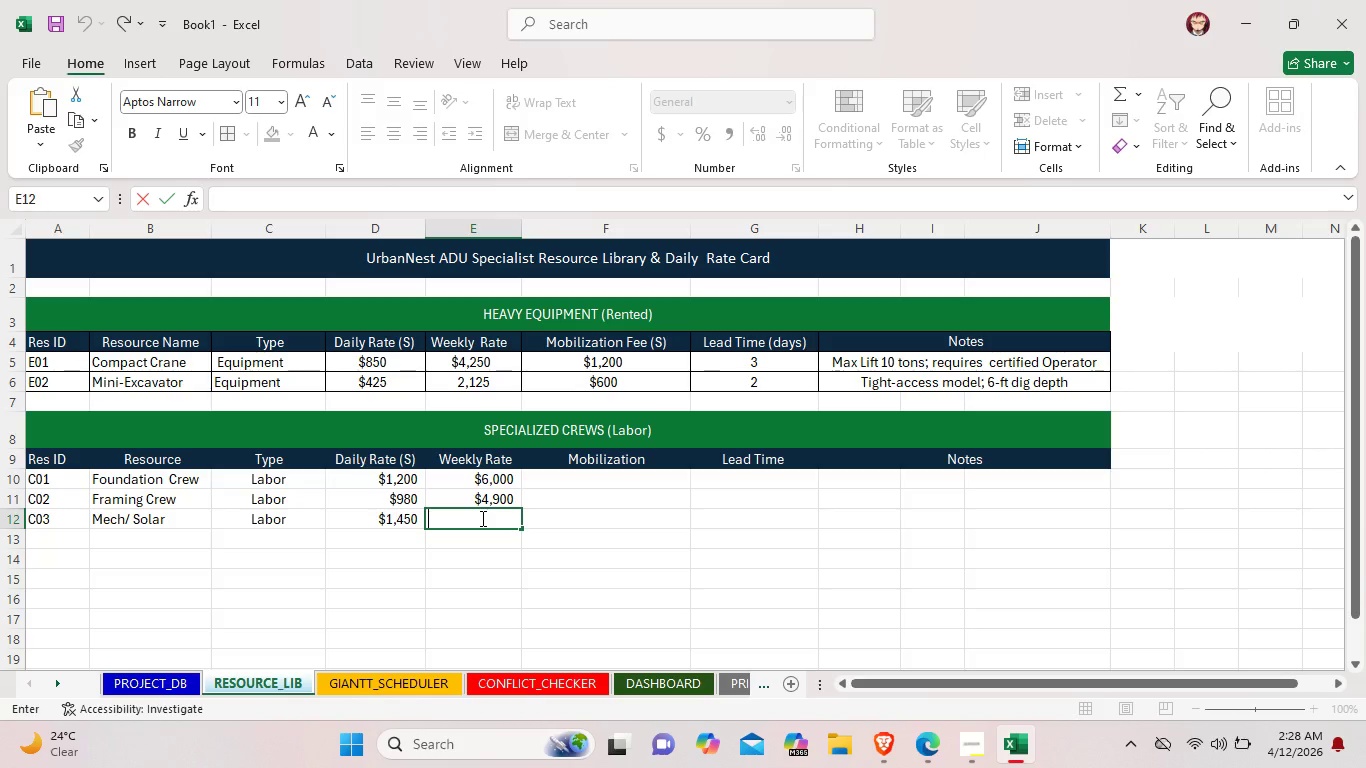 
type($7,250)
 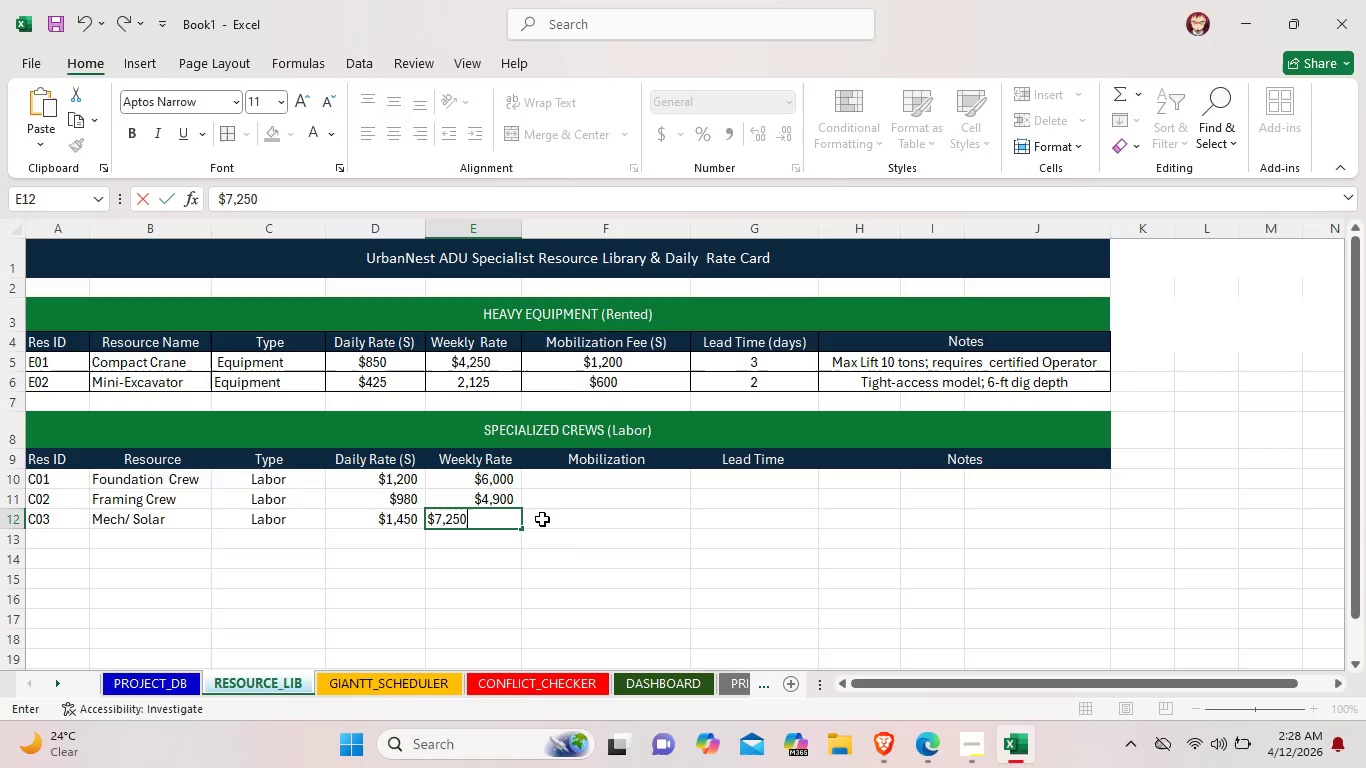 
left_click([586, 528])
 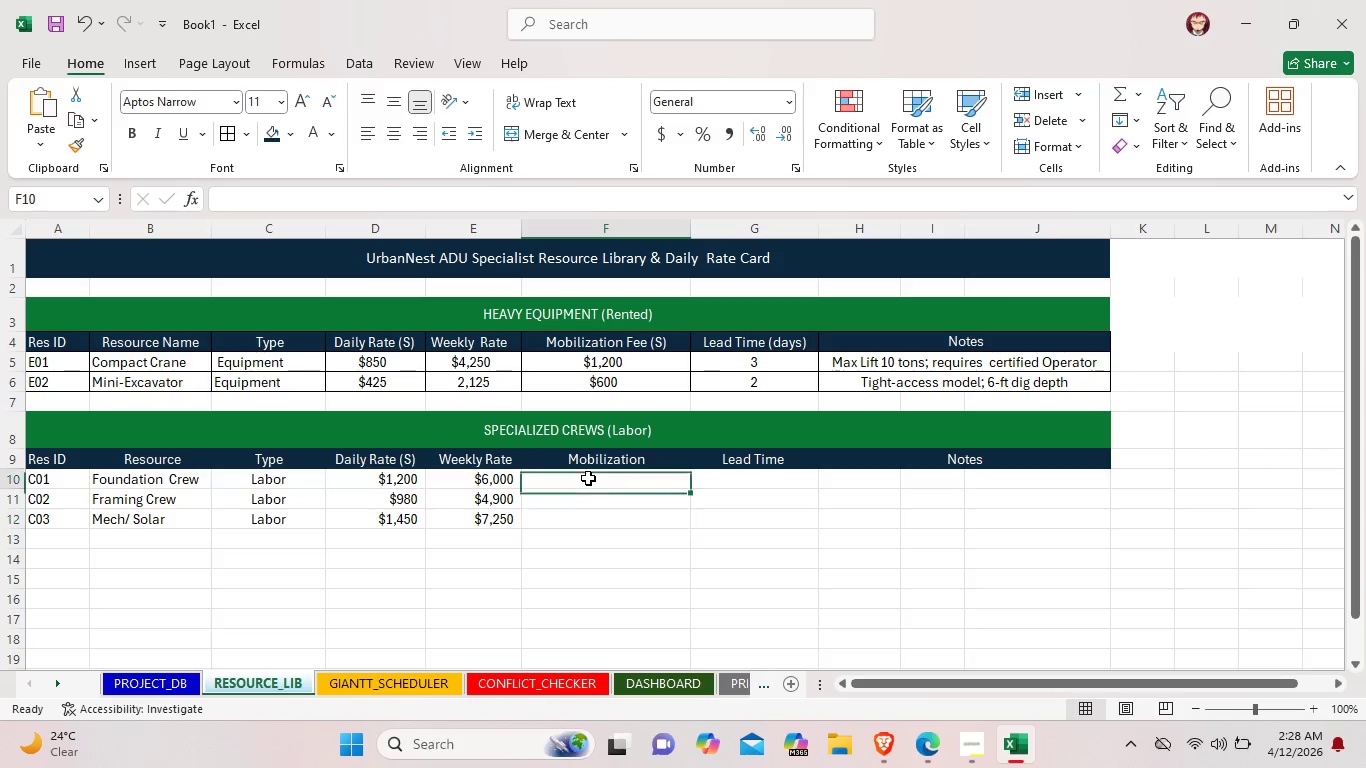 
double_click([588, 478])
 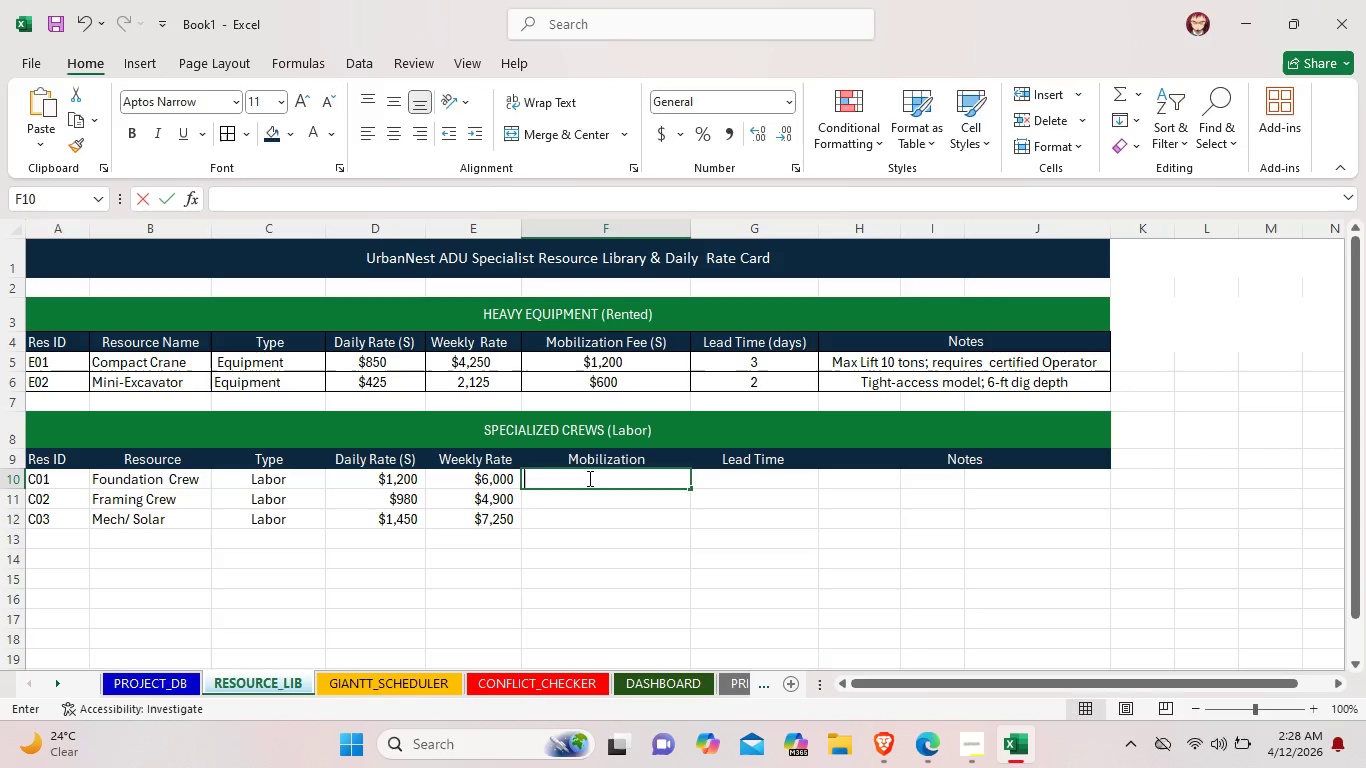 
triple_click([588, 478])
 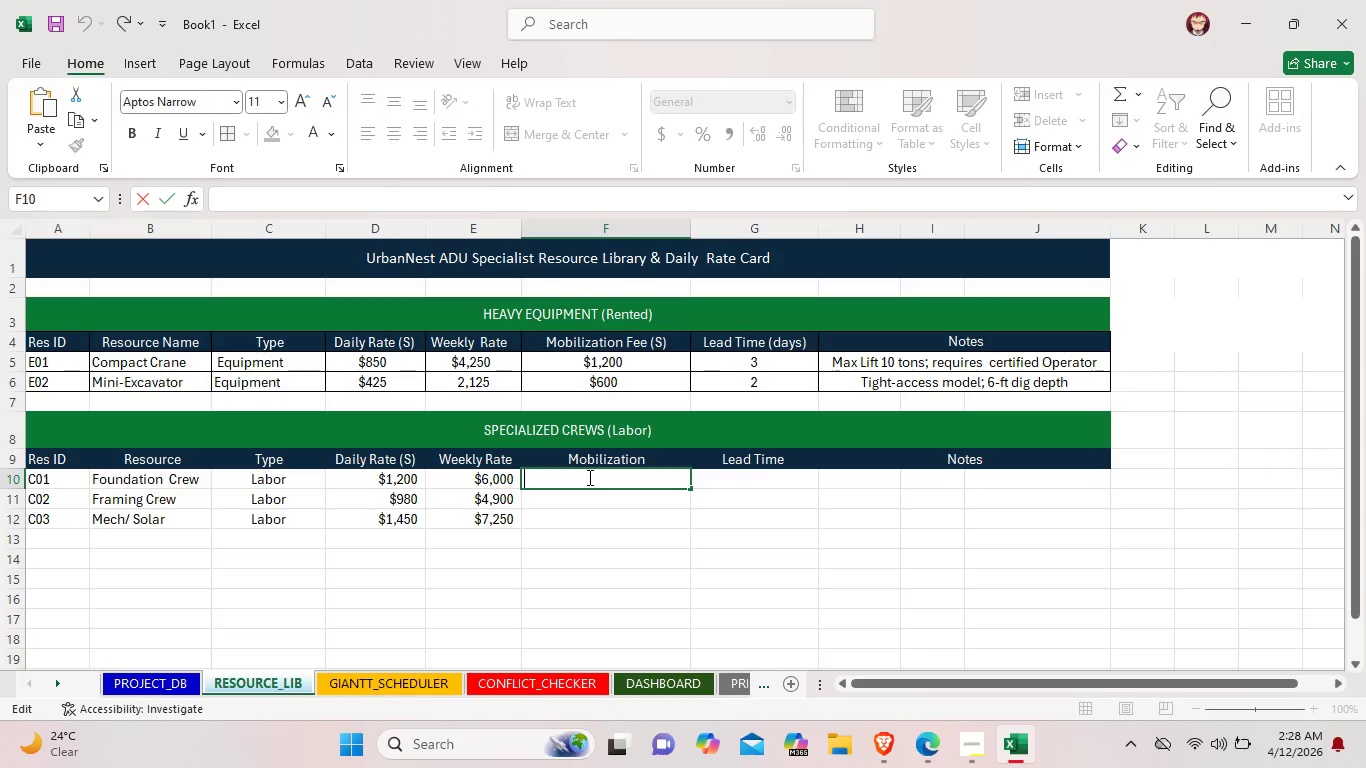 
wait(5.61)
 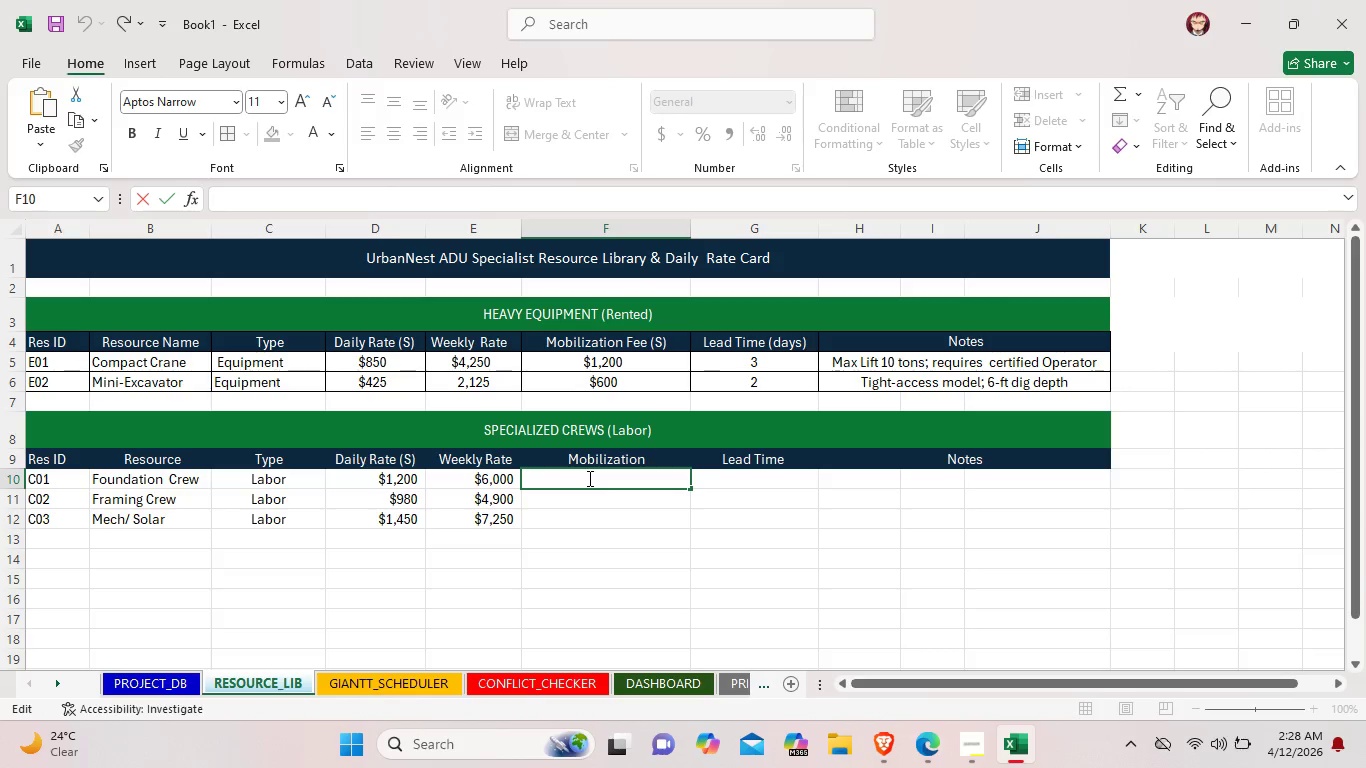 
type($6,000)
 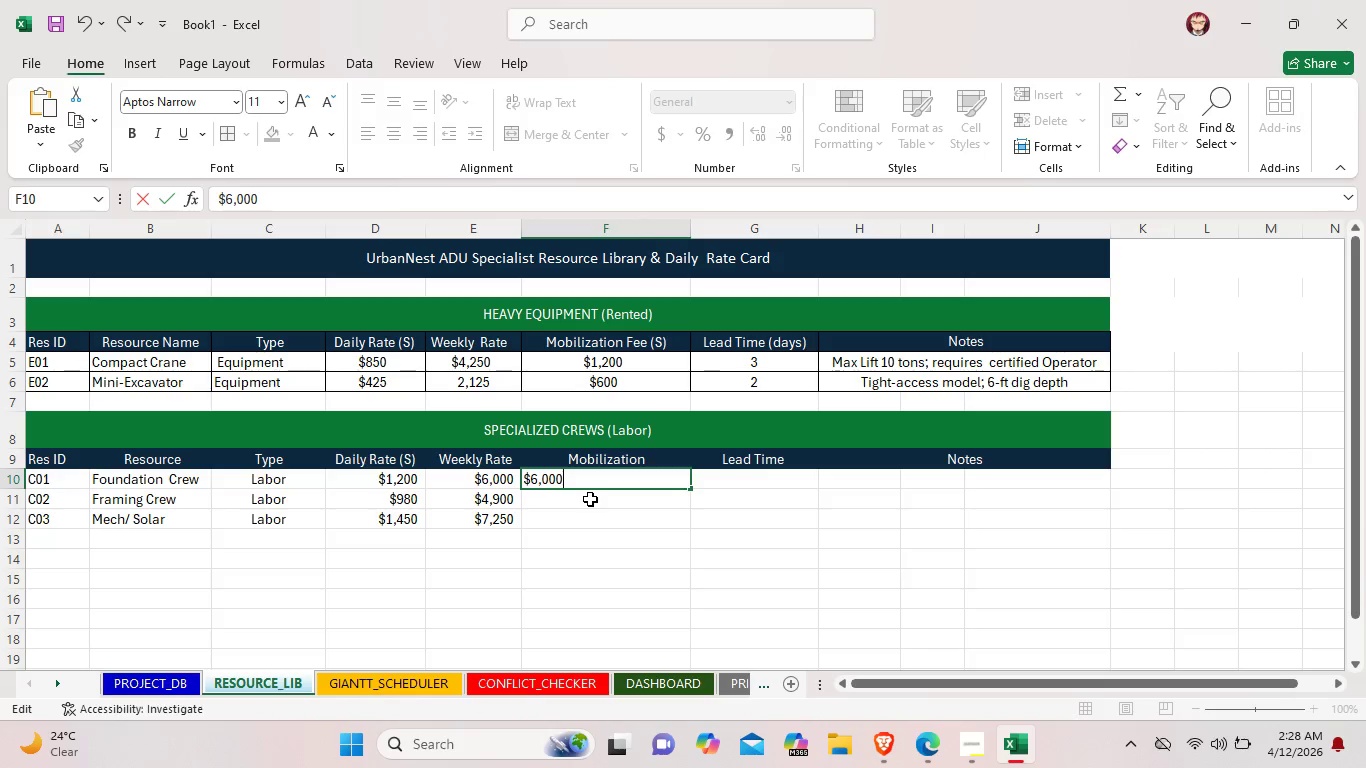 
double_click([589, 503])
 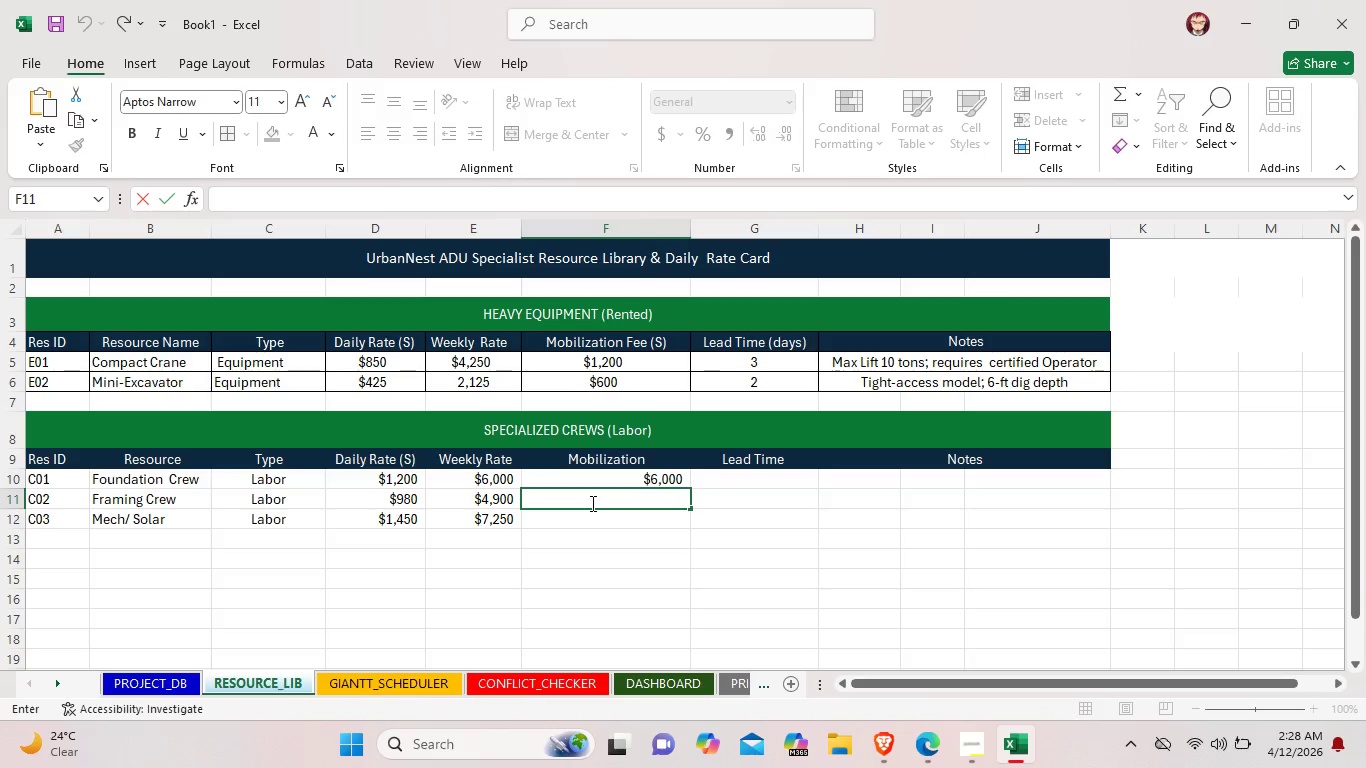 
wait(7.8)
 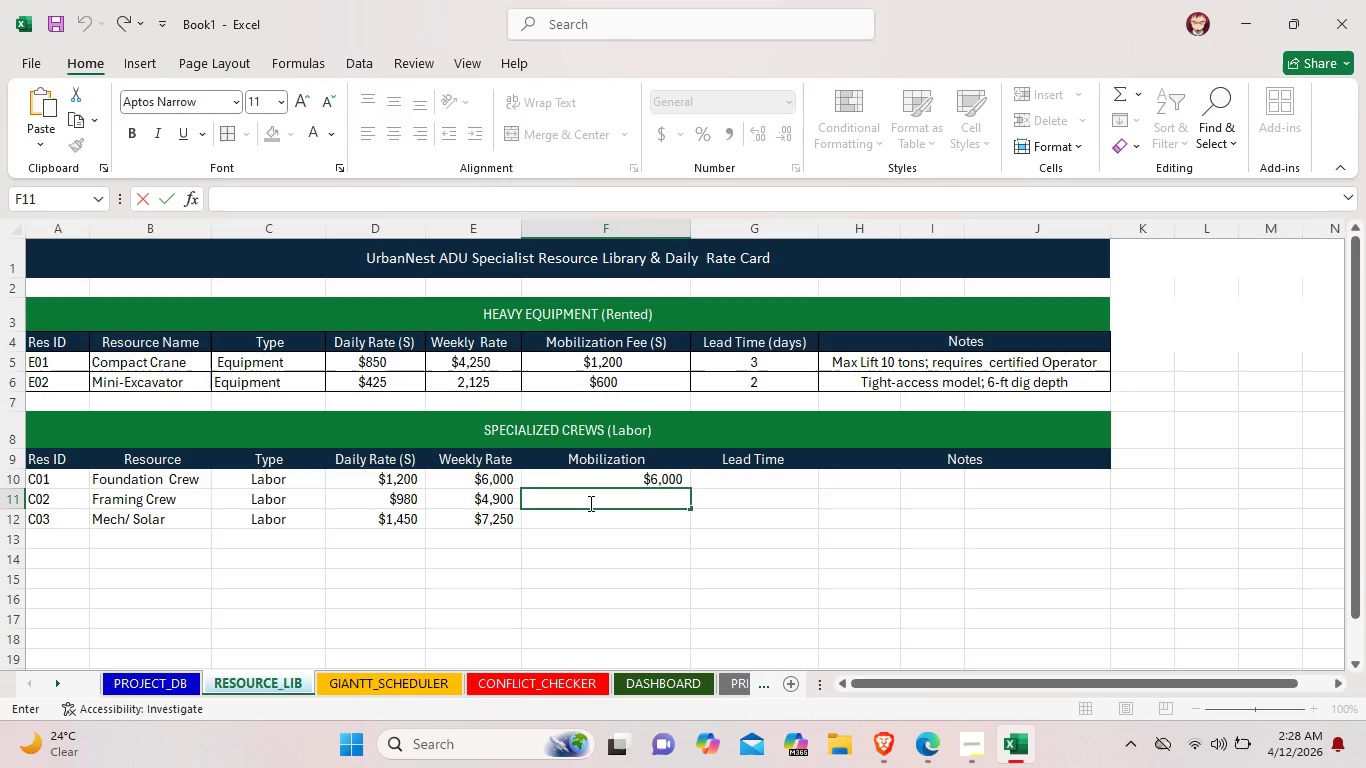 
double_click([680, 483])
 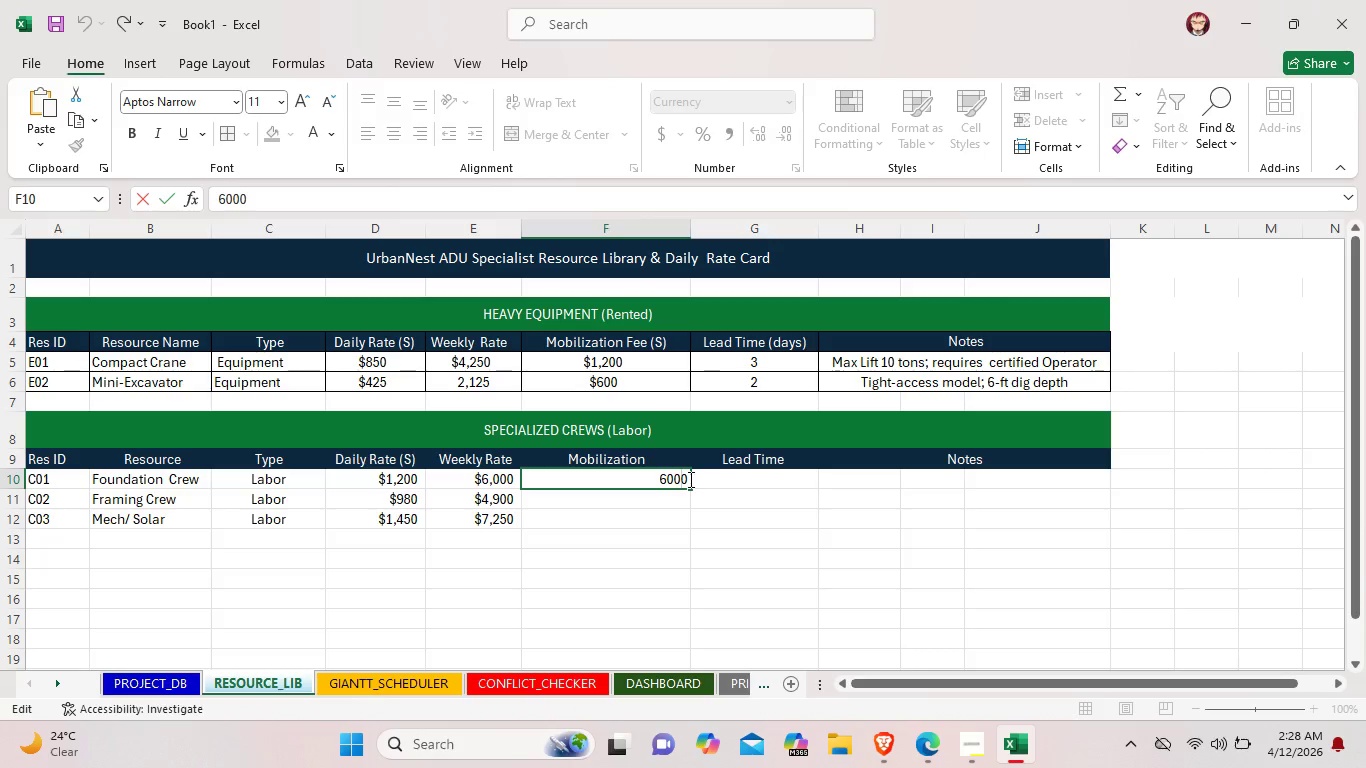 
left_click([689, 479])
 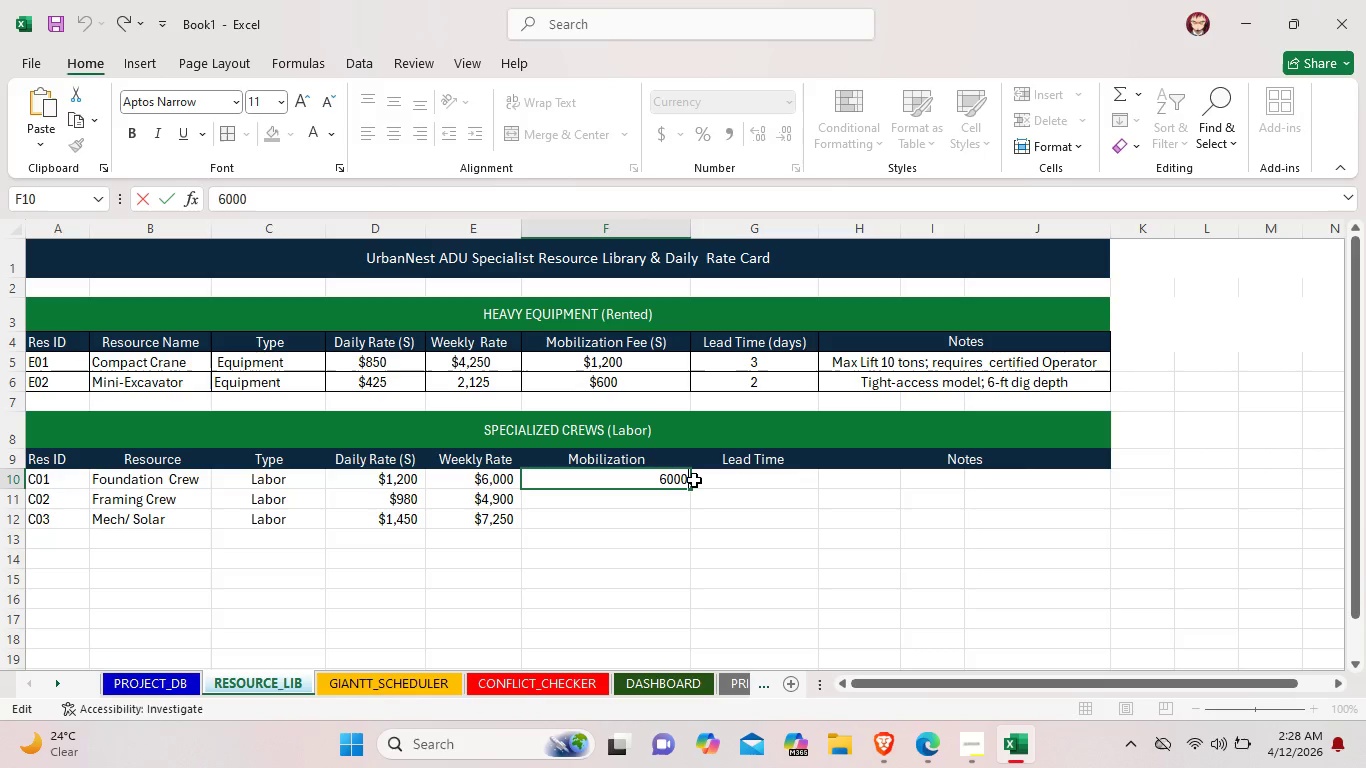 
key(Backspace)
key(Backspace)
key(Backspace)
key(Backspace)
type(500)
 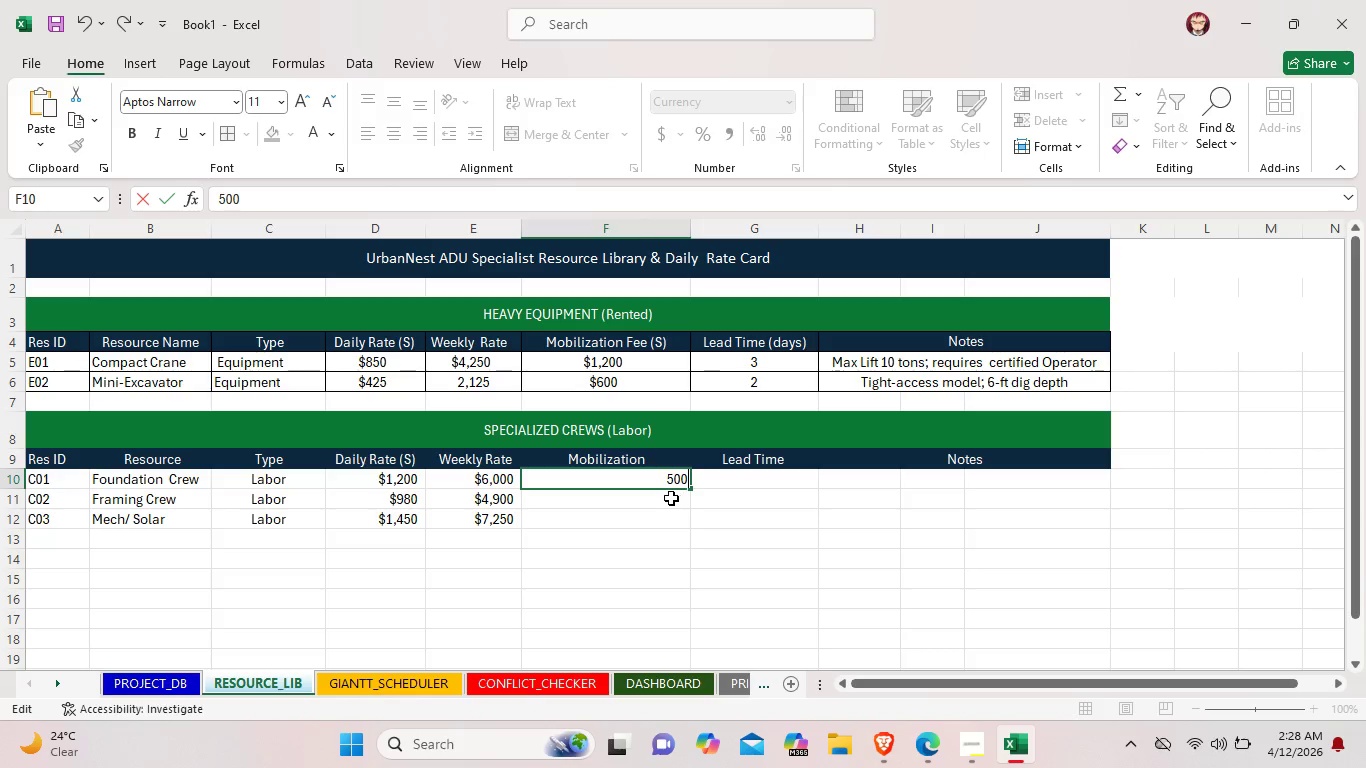 
left_click([668, 483])
 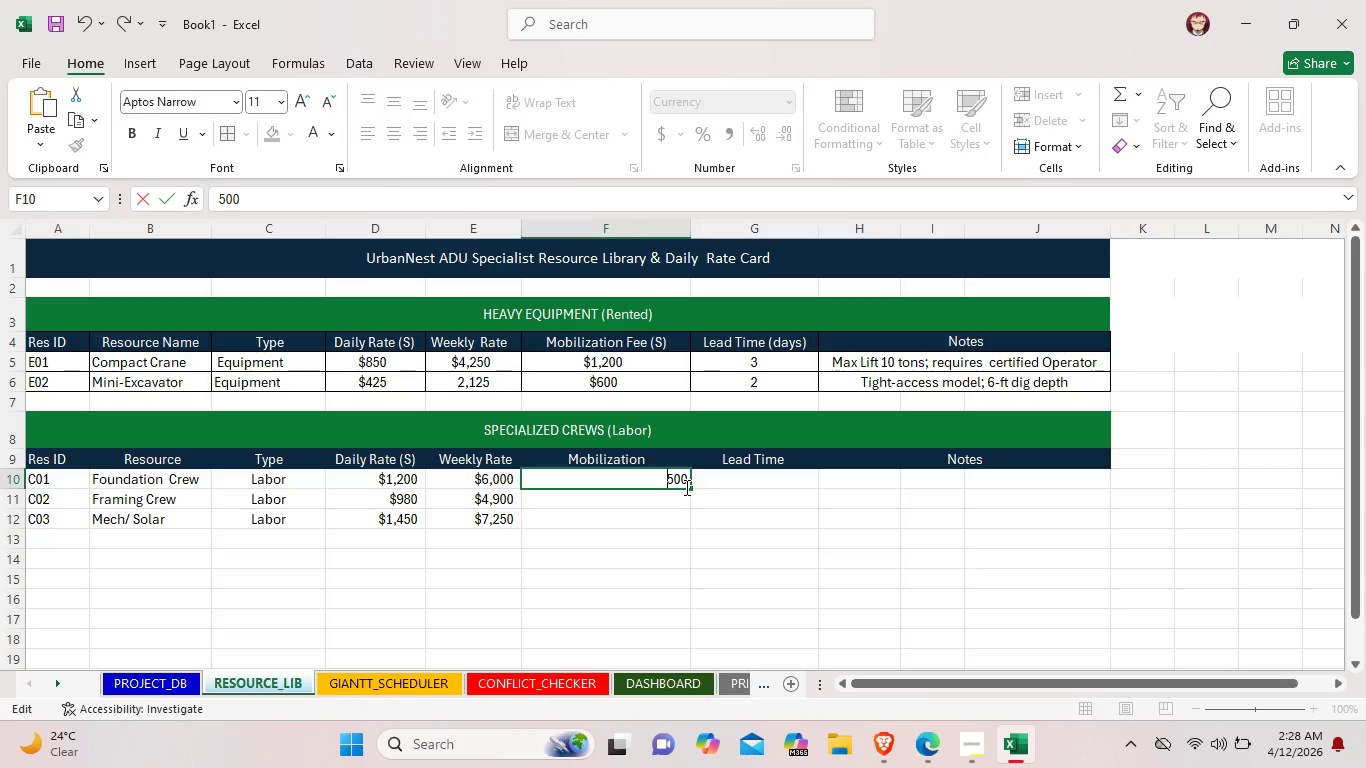 
key(Shift+ShiftLeft)
 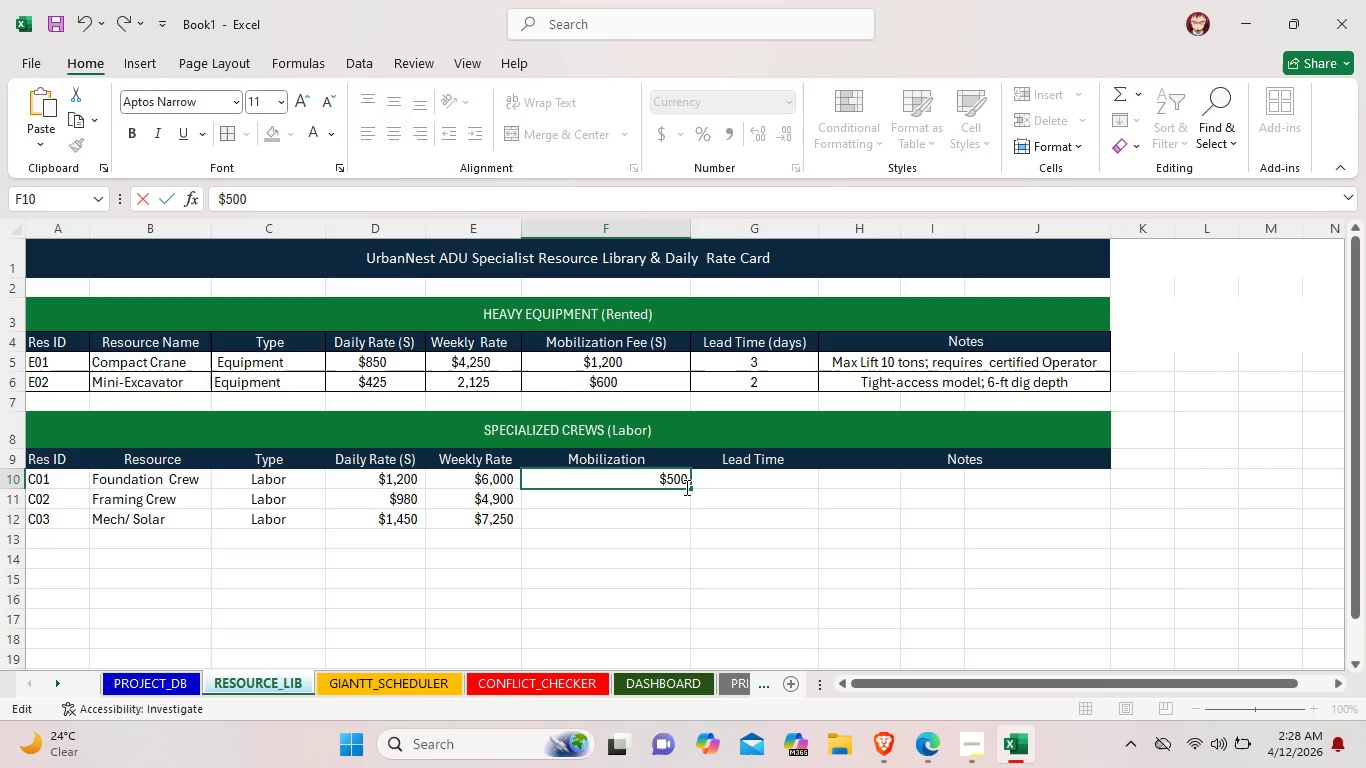 
key(Shift+4)
 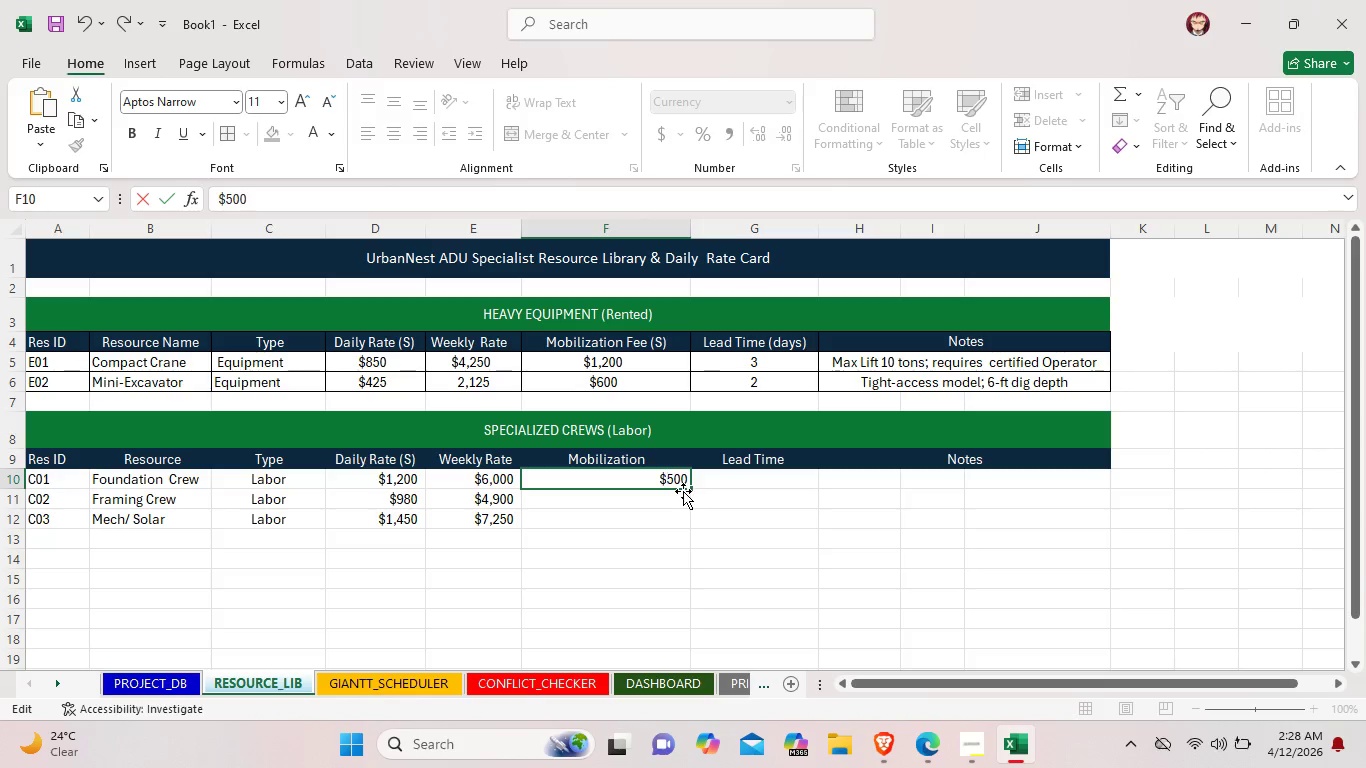 
double_click([681, 491])
 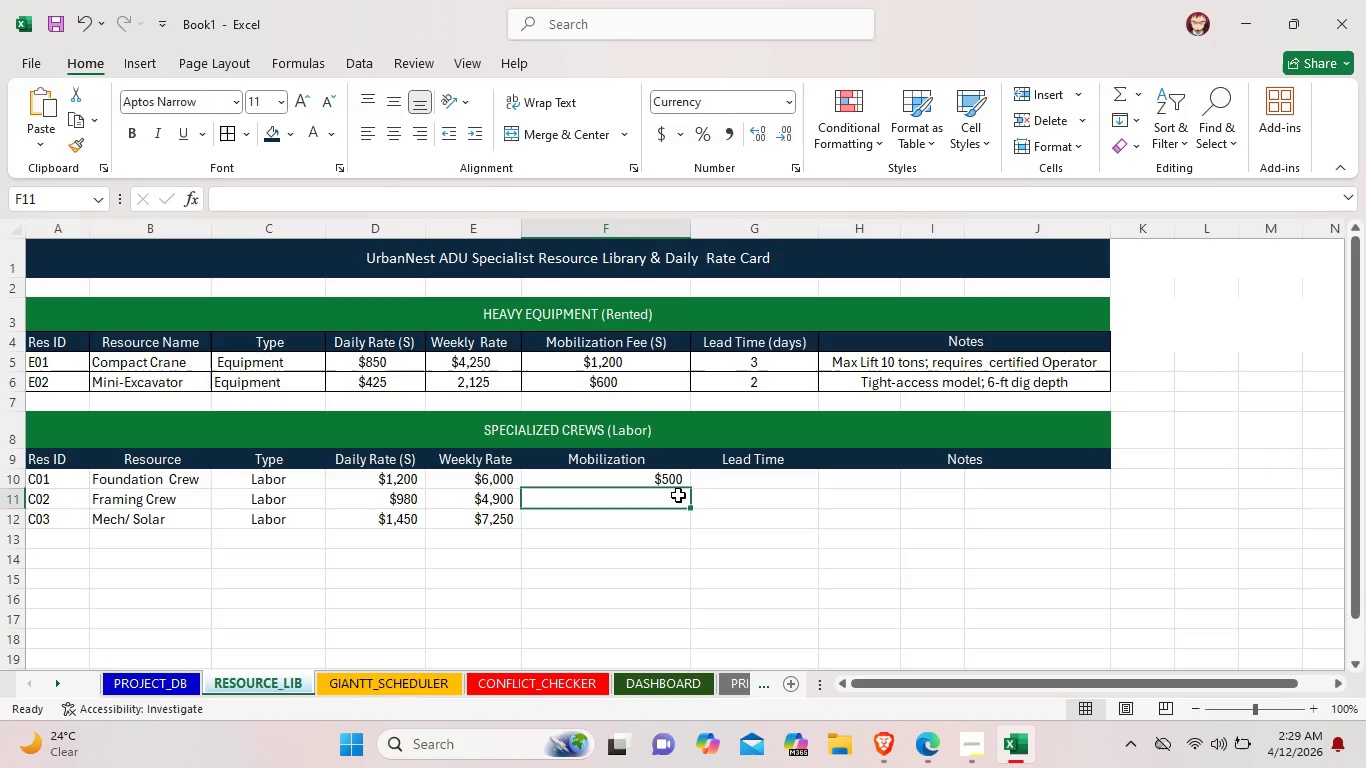 
double_click([678, 495])
 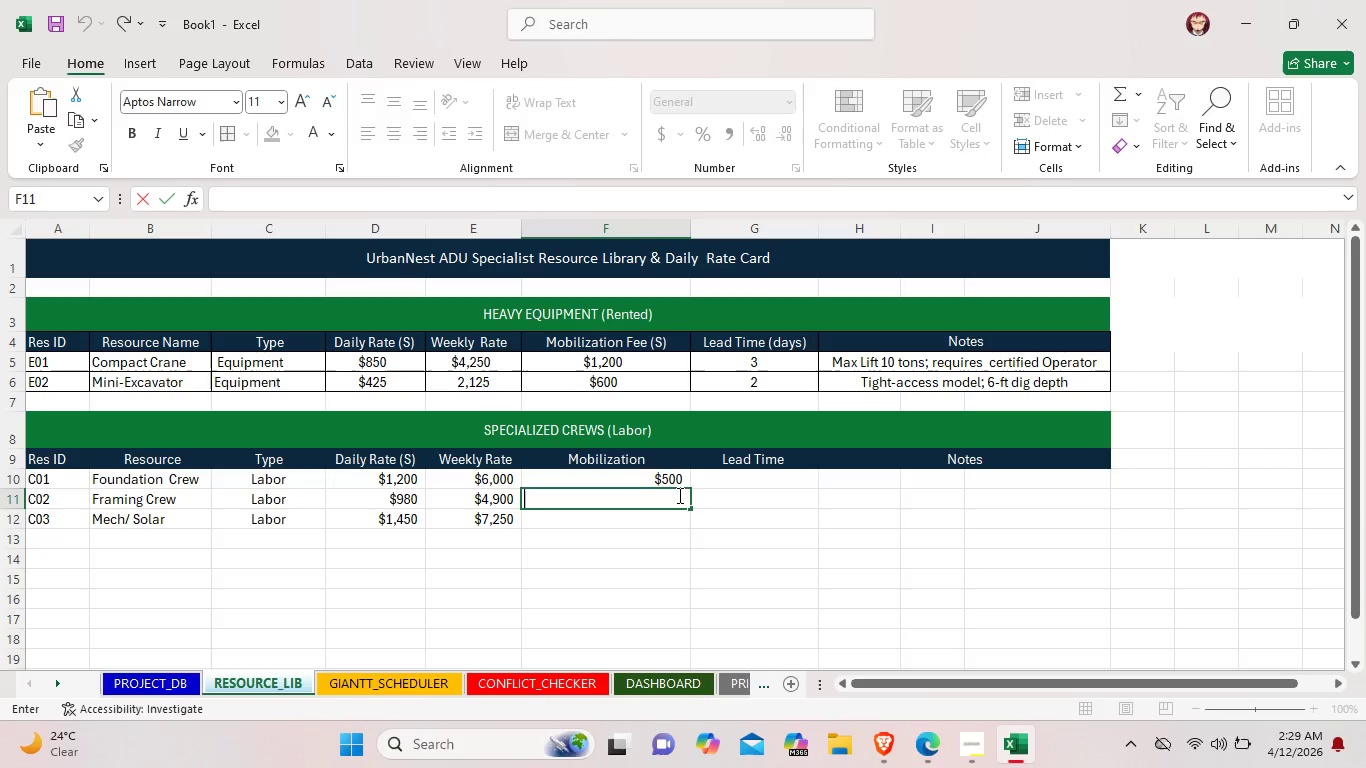 
type($400)
 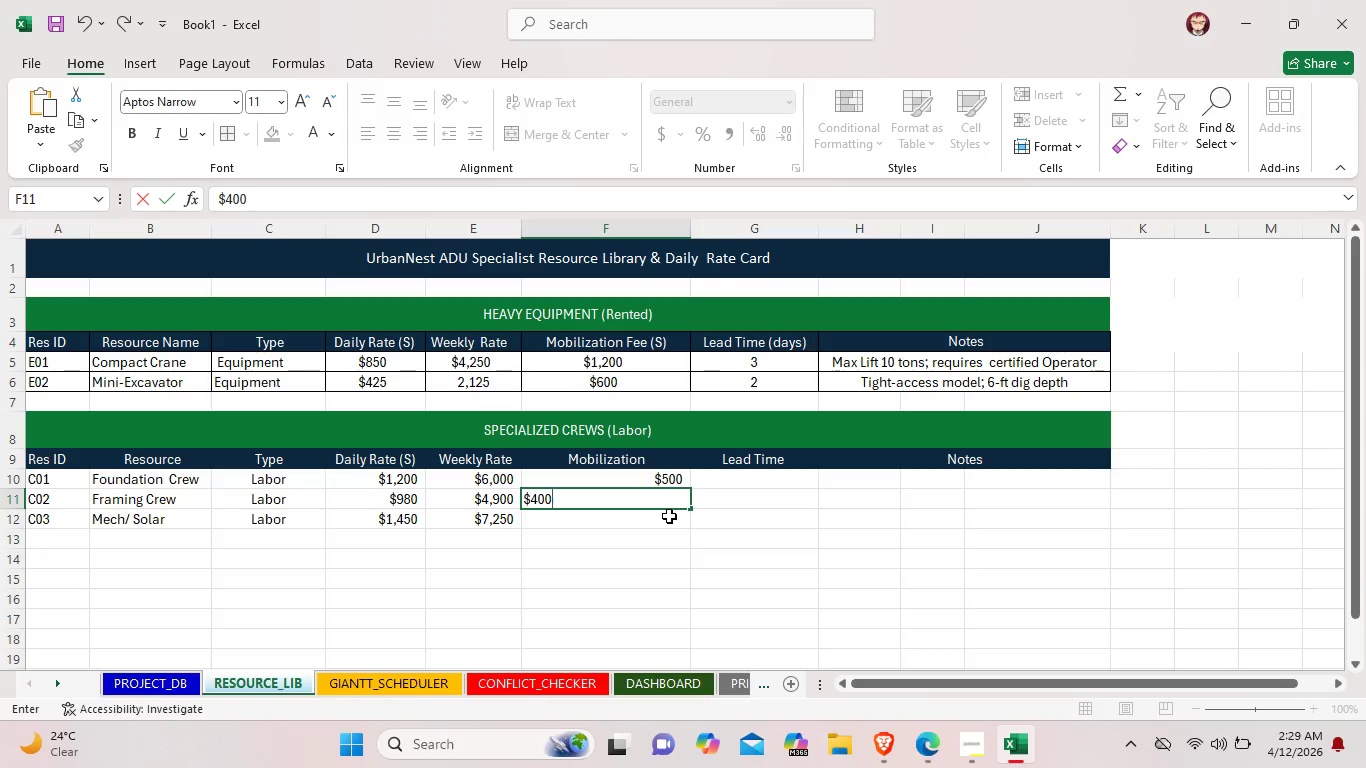 
double_click([669, 516])
 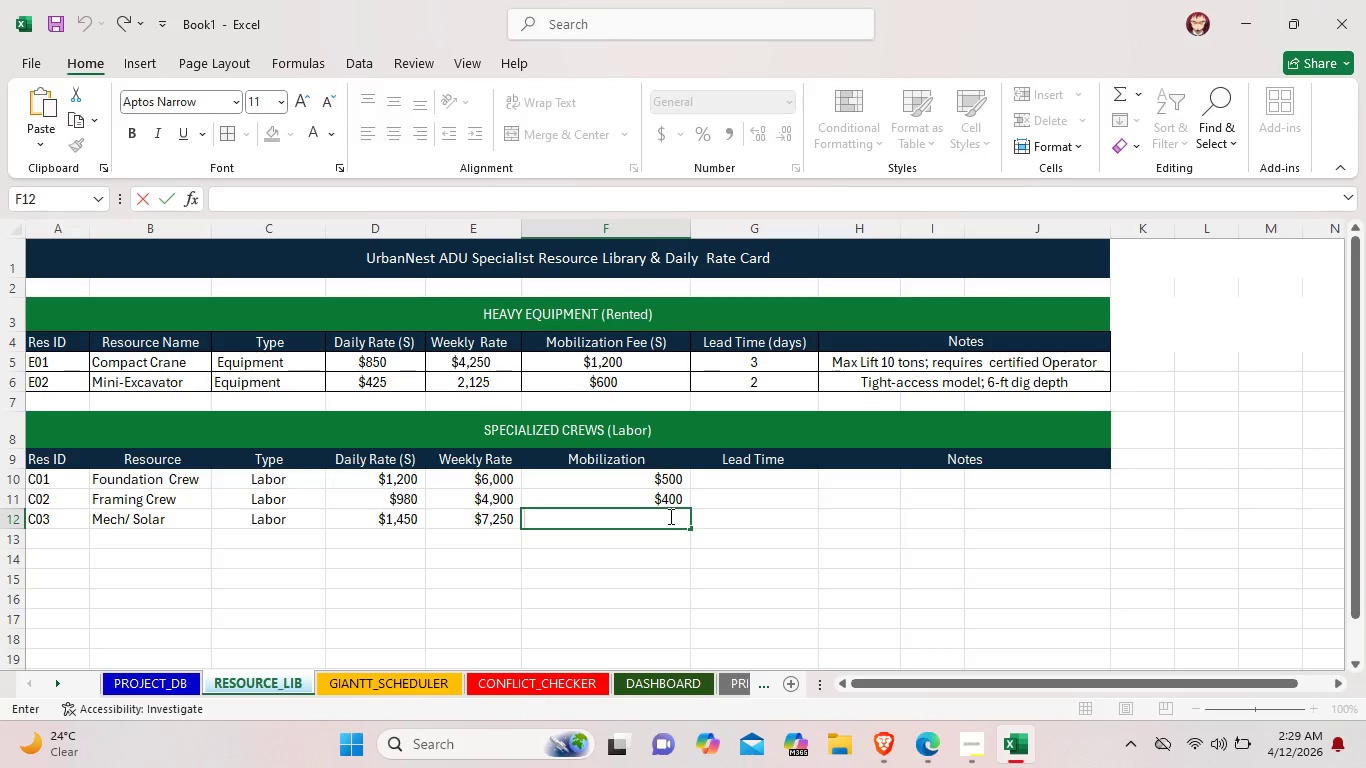 
type($650)
 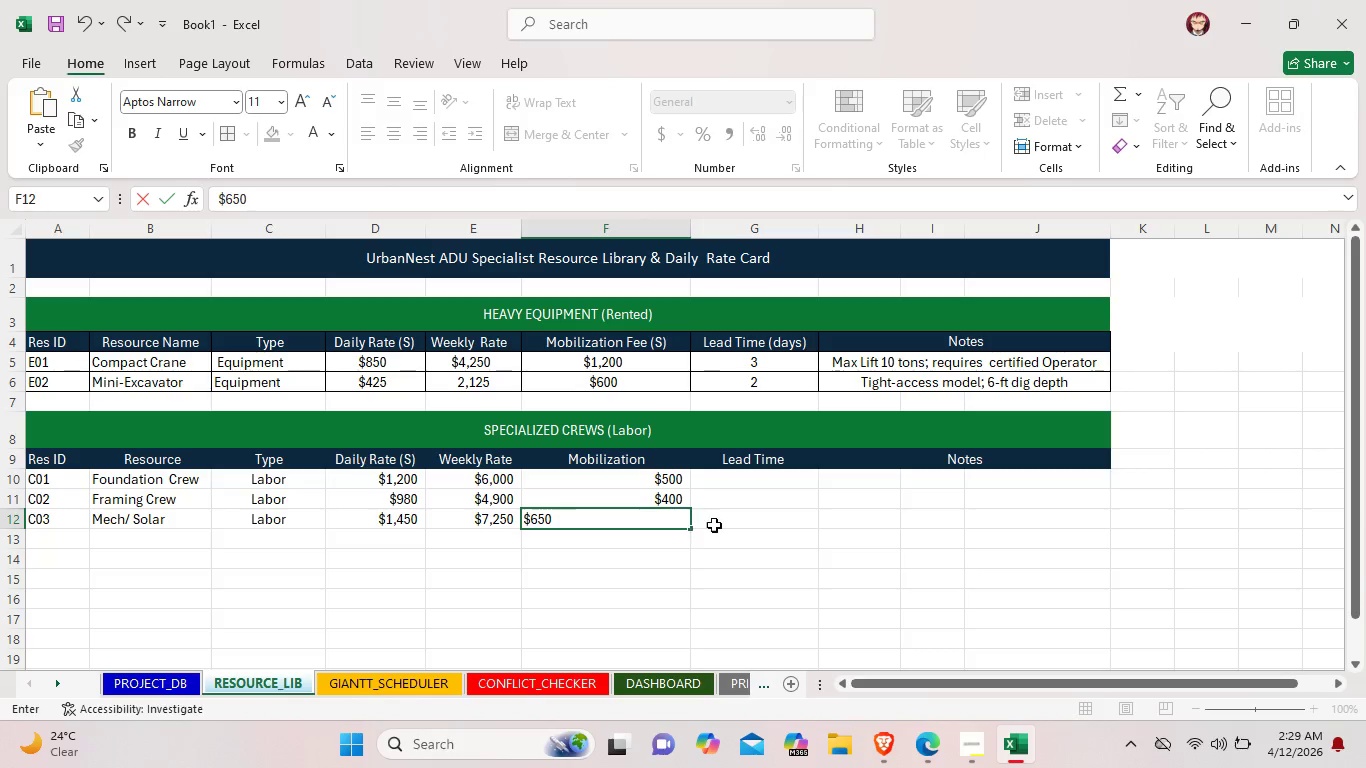 
left_click([730, 527])
 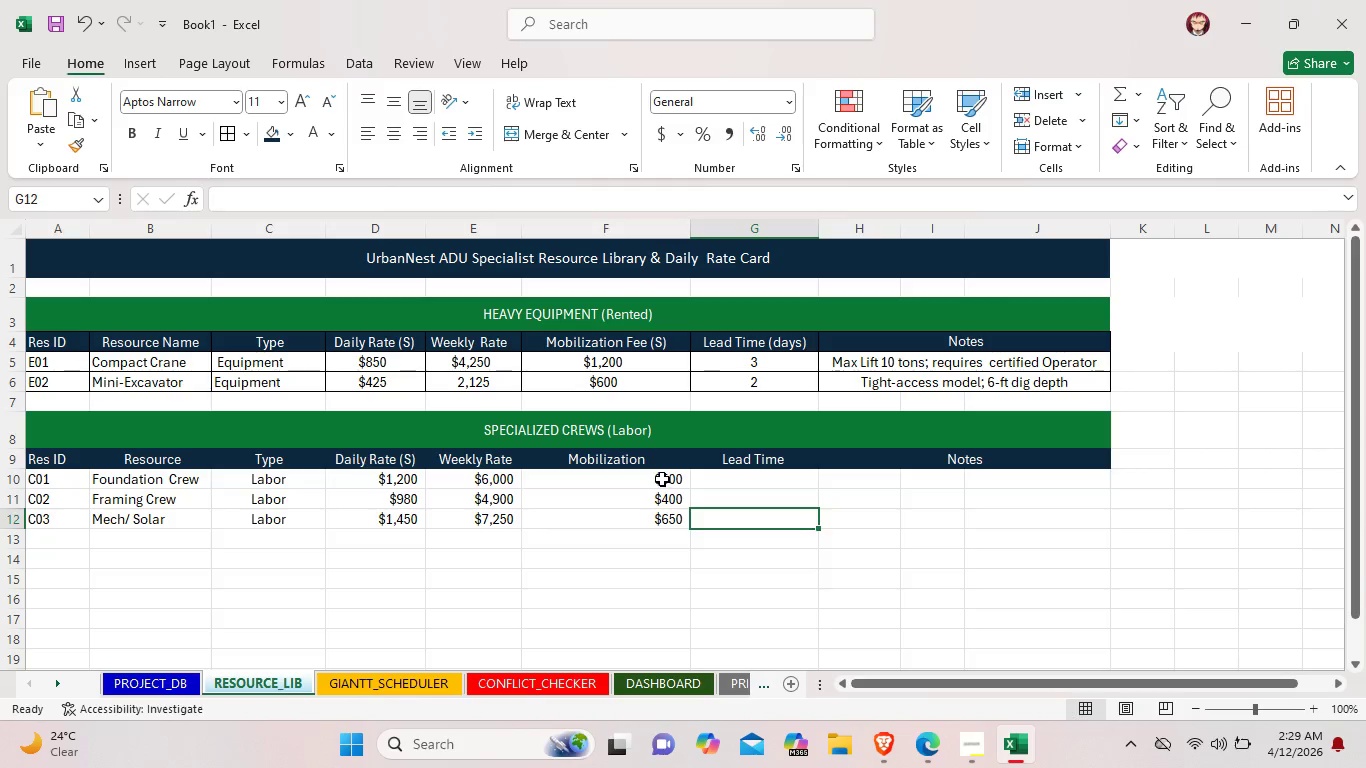 
left_click([662, 479])
 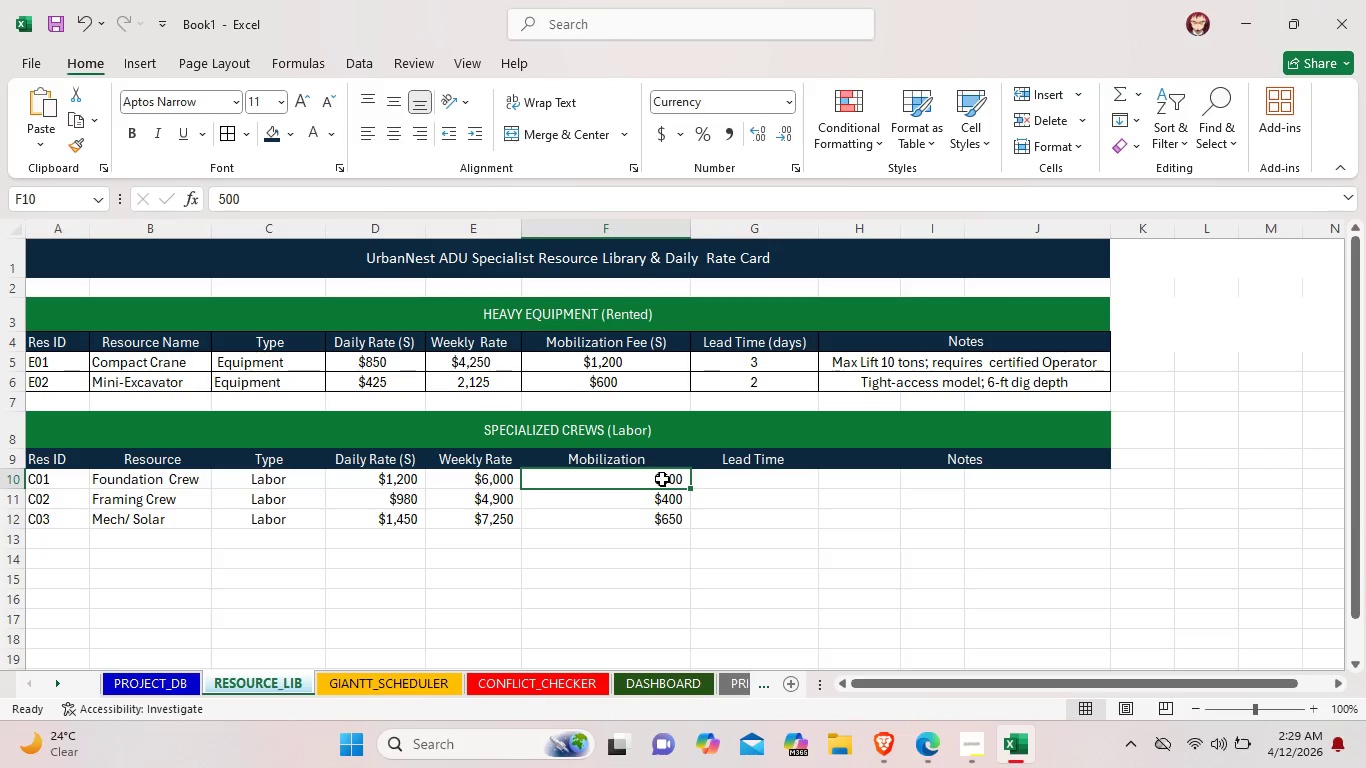 
left_click_drag(start_coordinate=[662, 479], to_coordinate=[659, 514])
 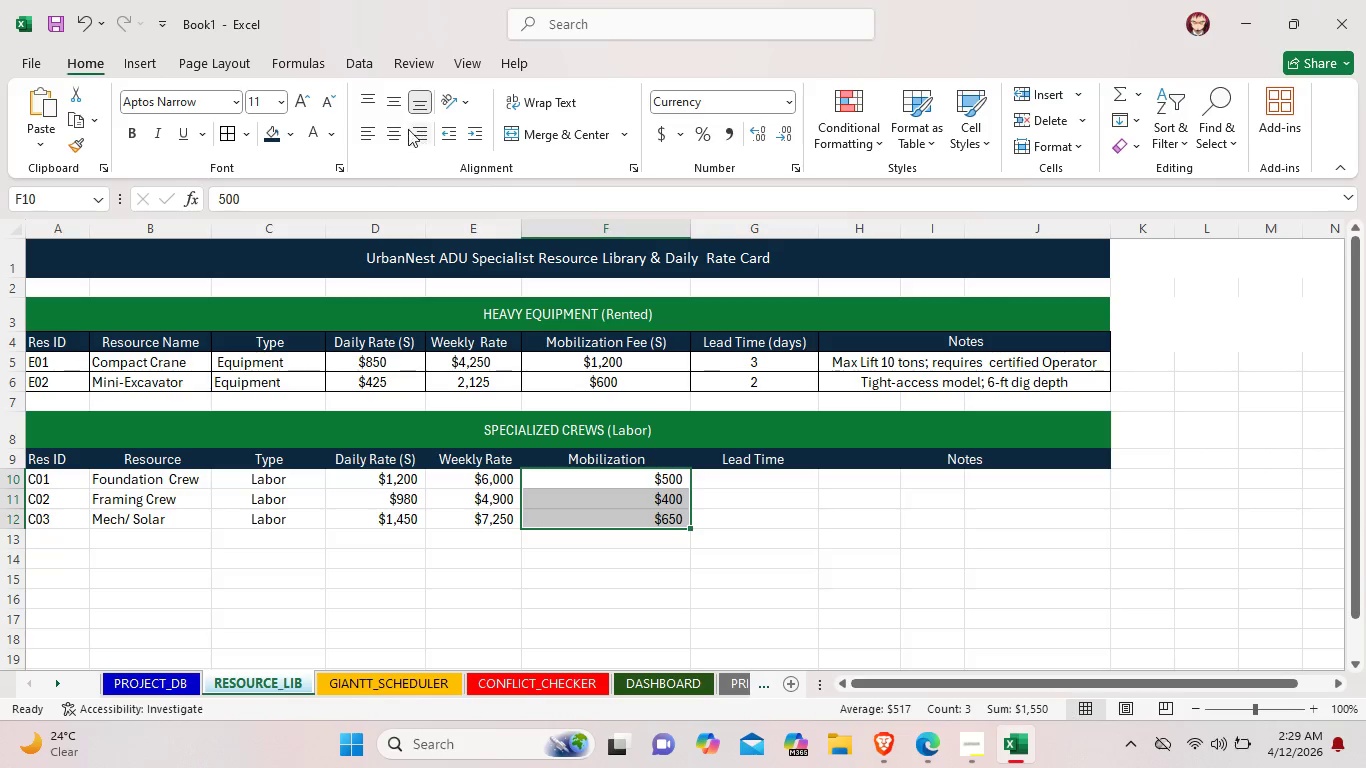 
left_click([396, 128])
 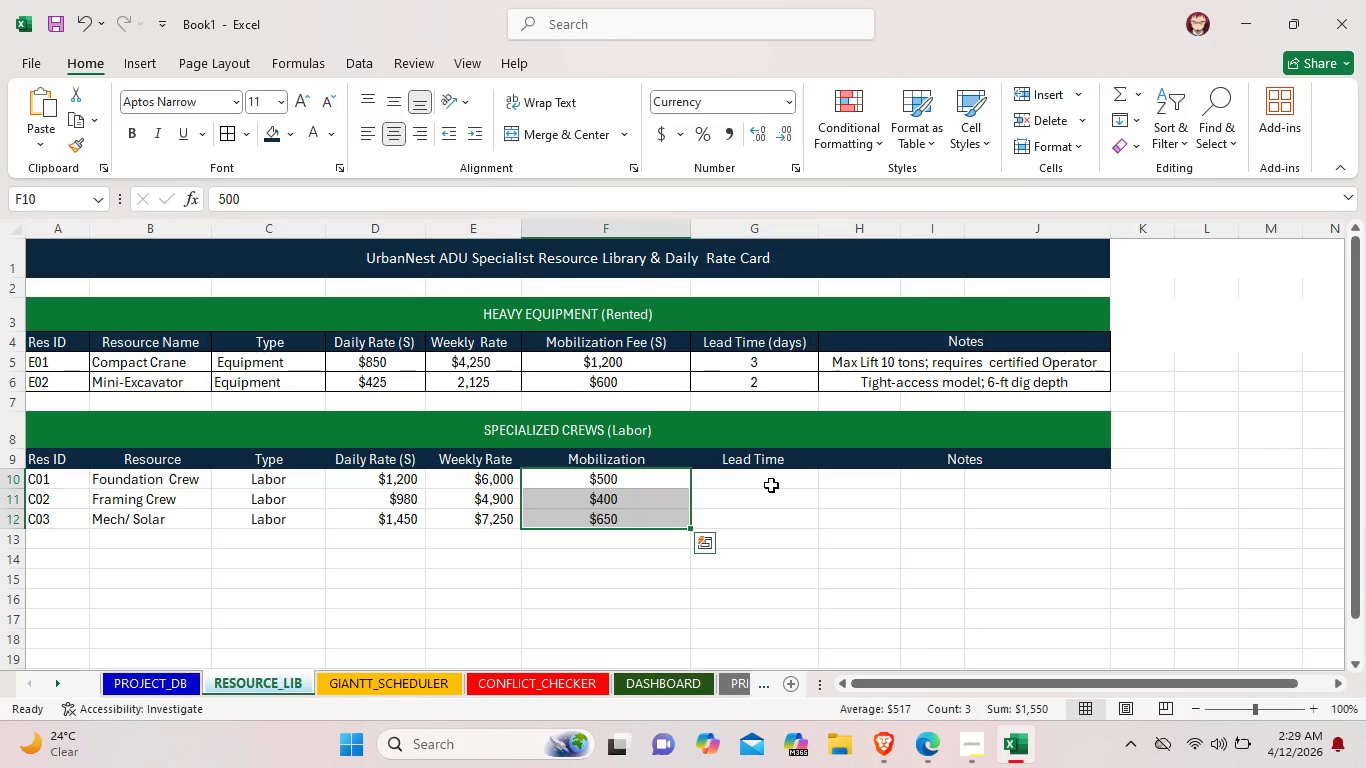 
double_click([768, 485])
 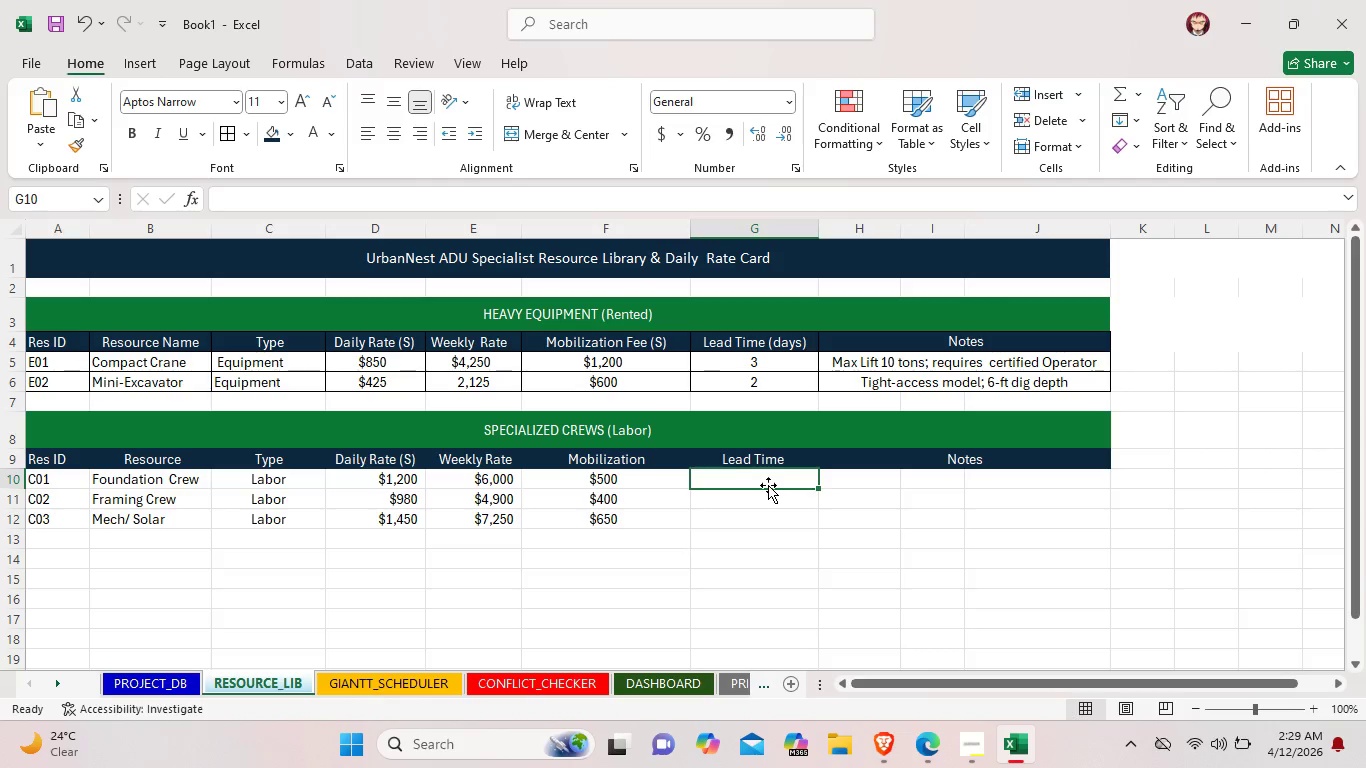 
triple_click([768, 485])
 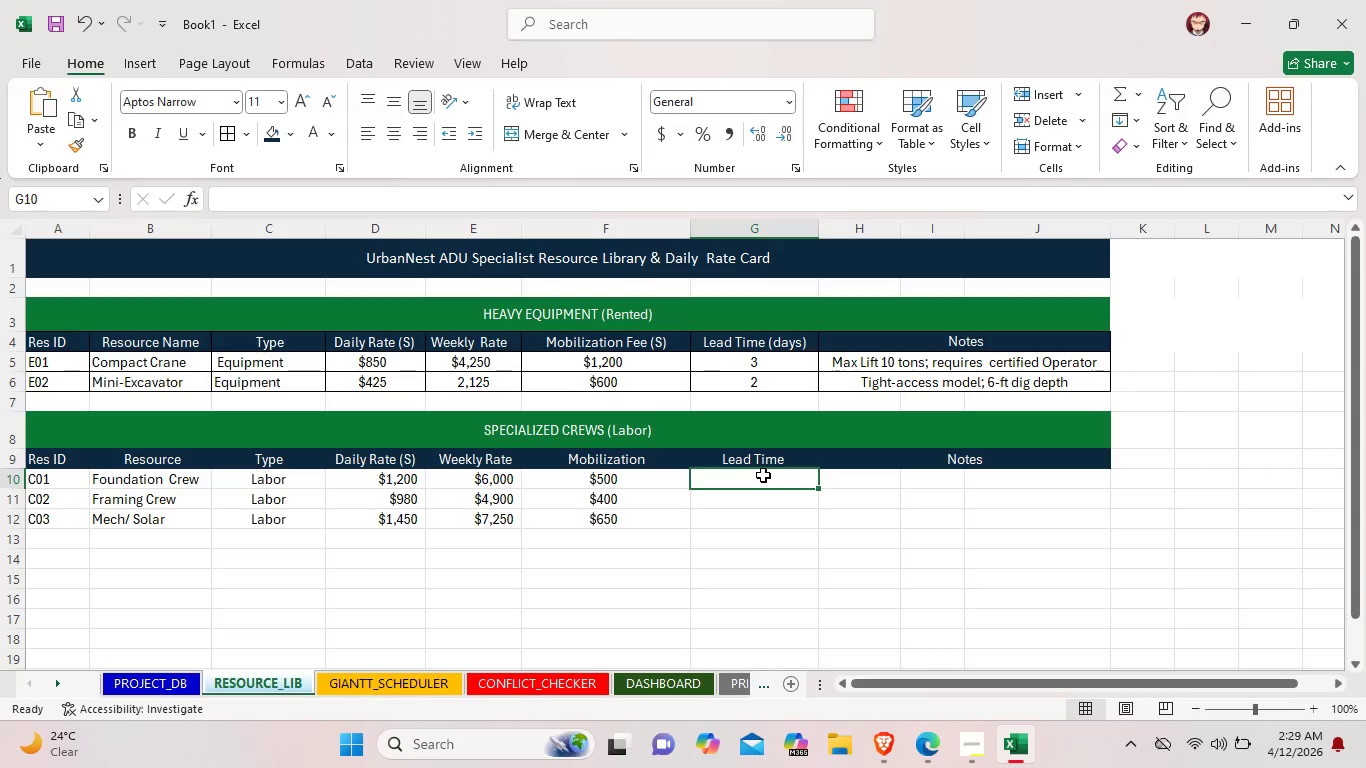 
triple_click([763, 475])
 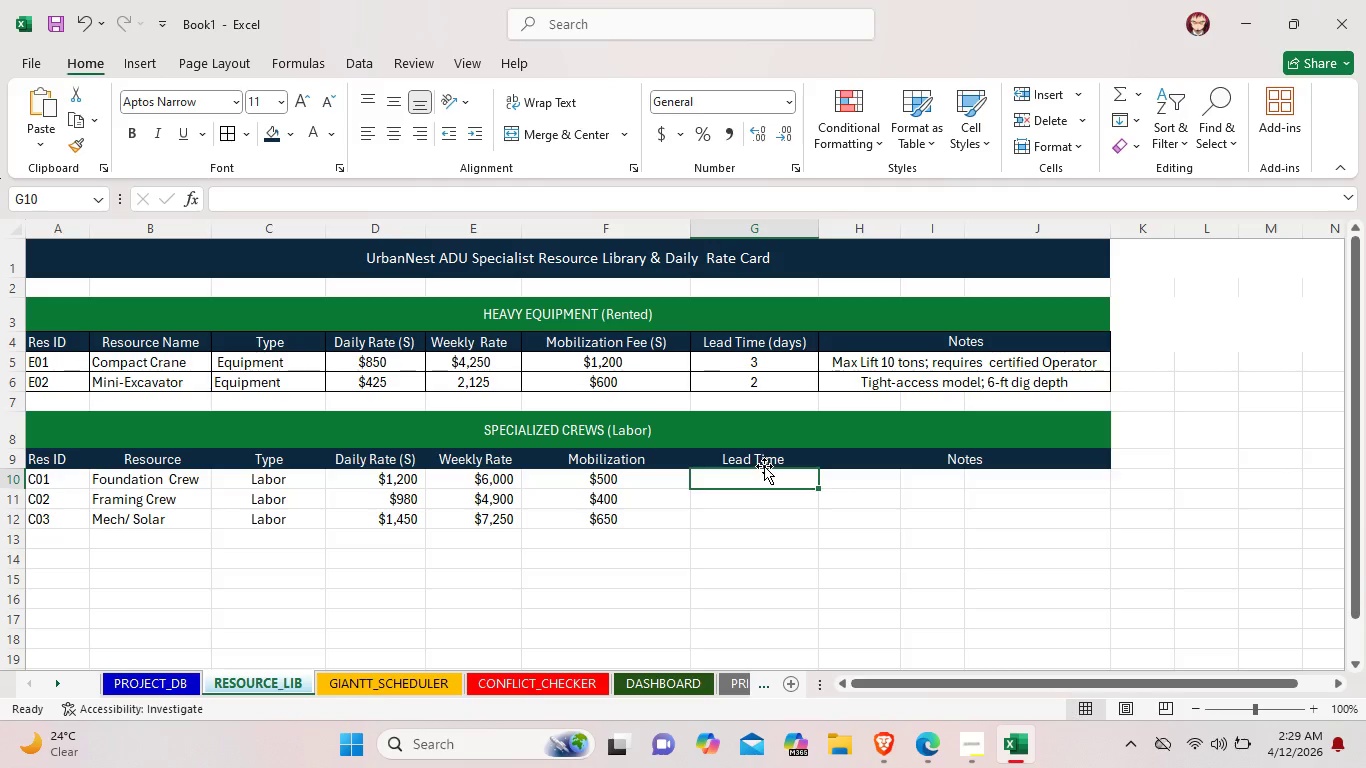 
double_click([762, 472])
 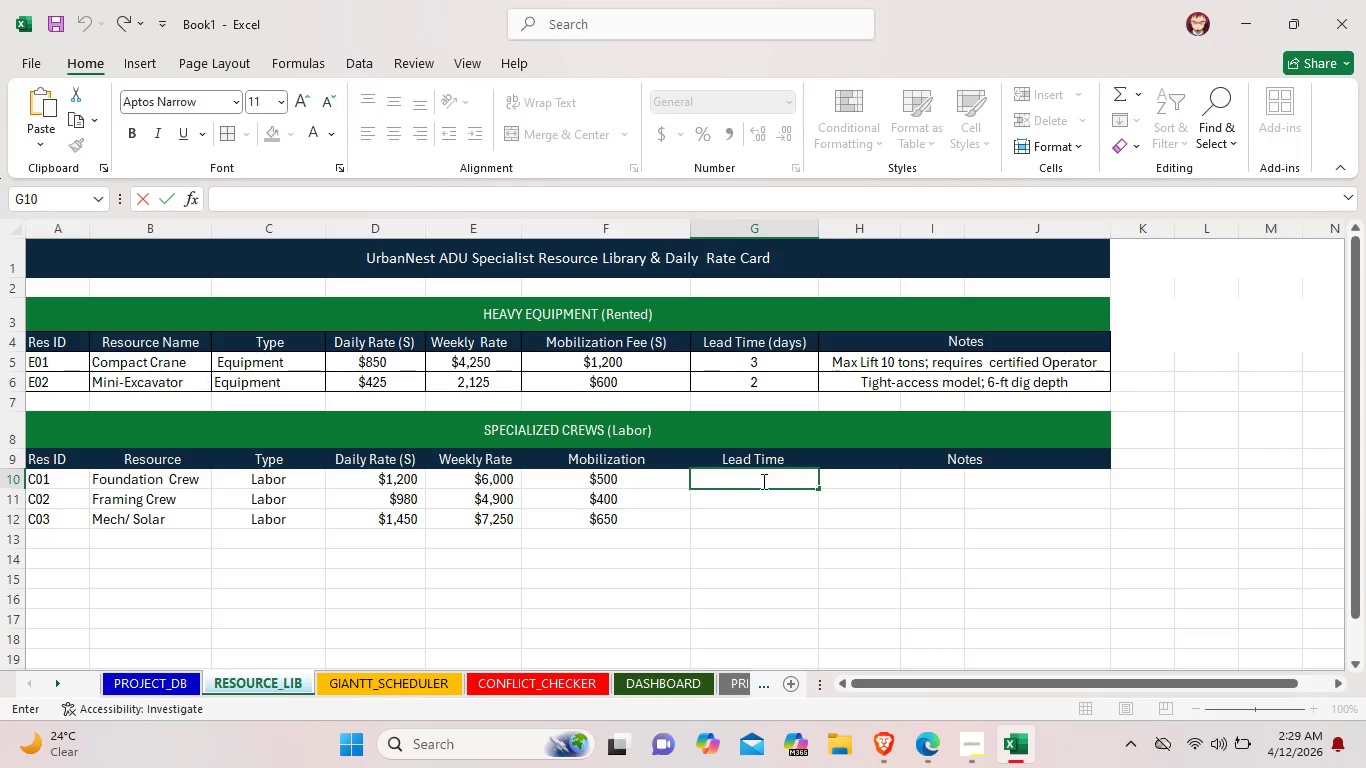 
key(1)
 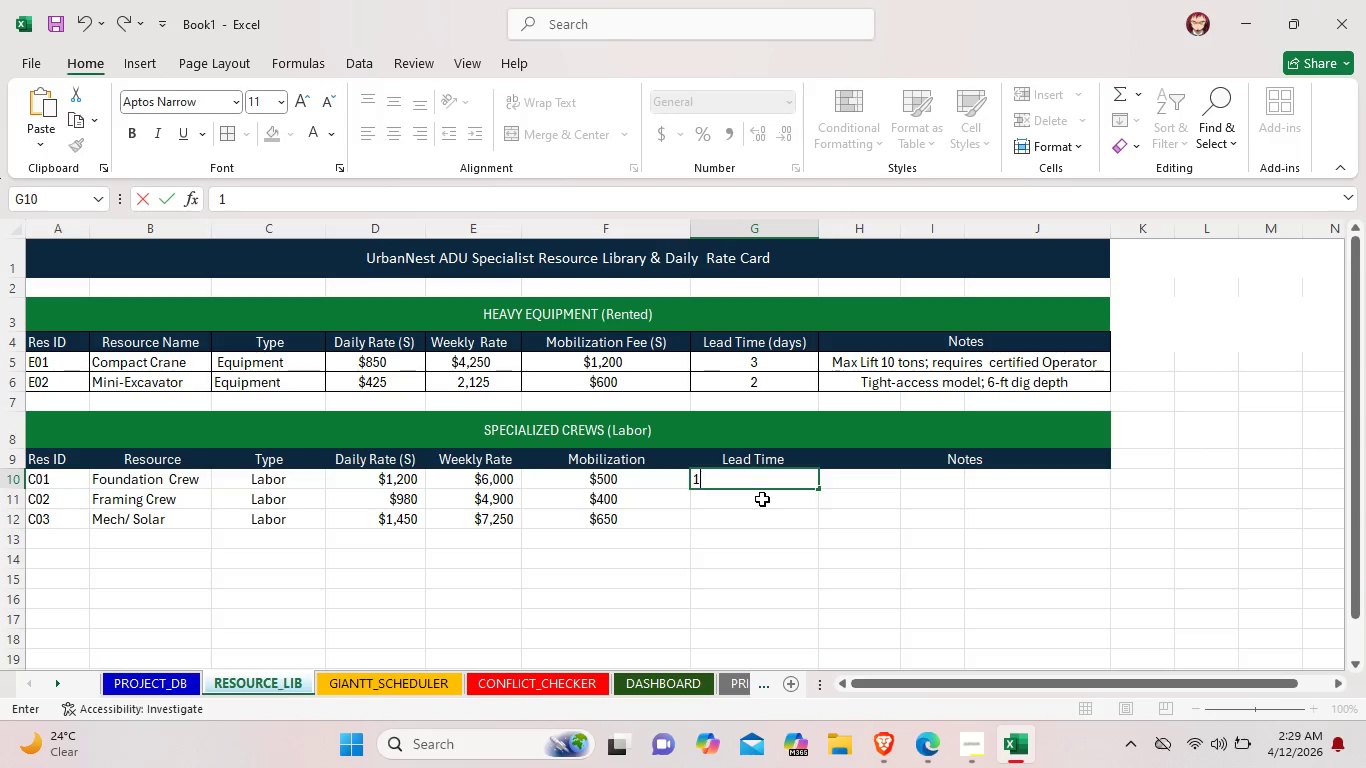 
double_click([762, 499])
 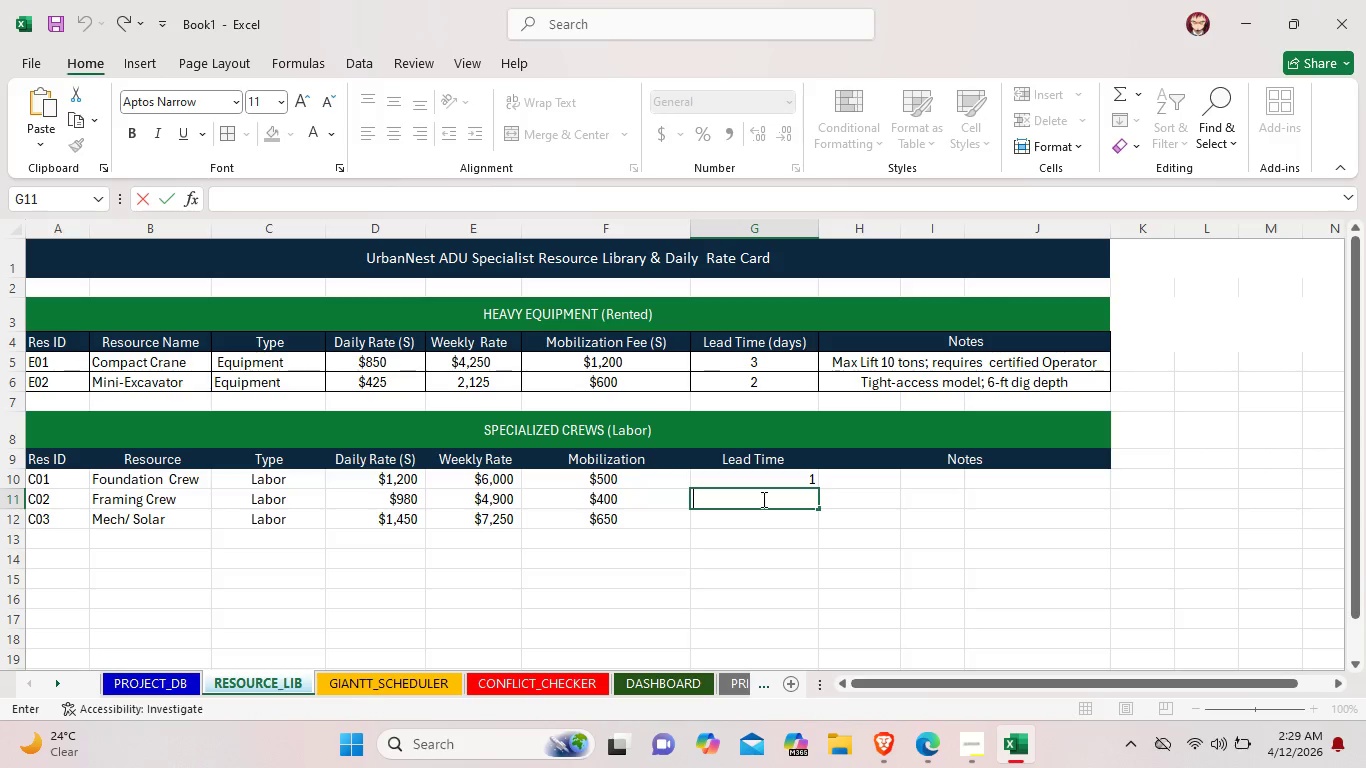 
key(1)
 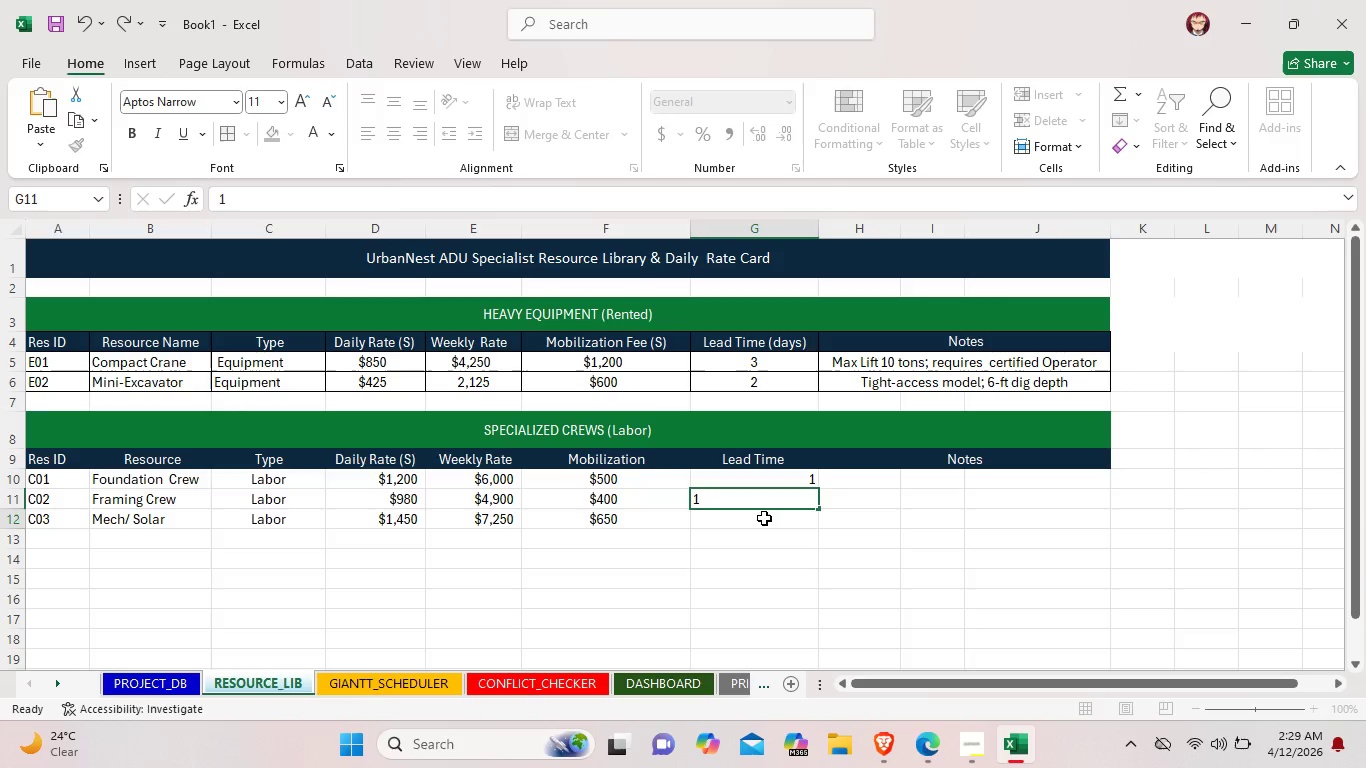 
double_click([764, 518])
 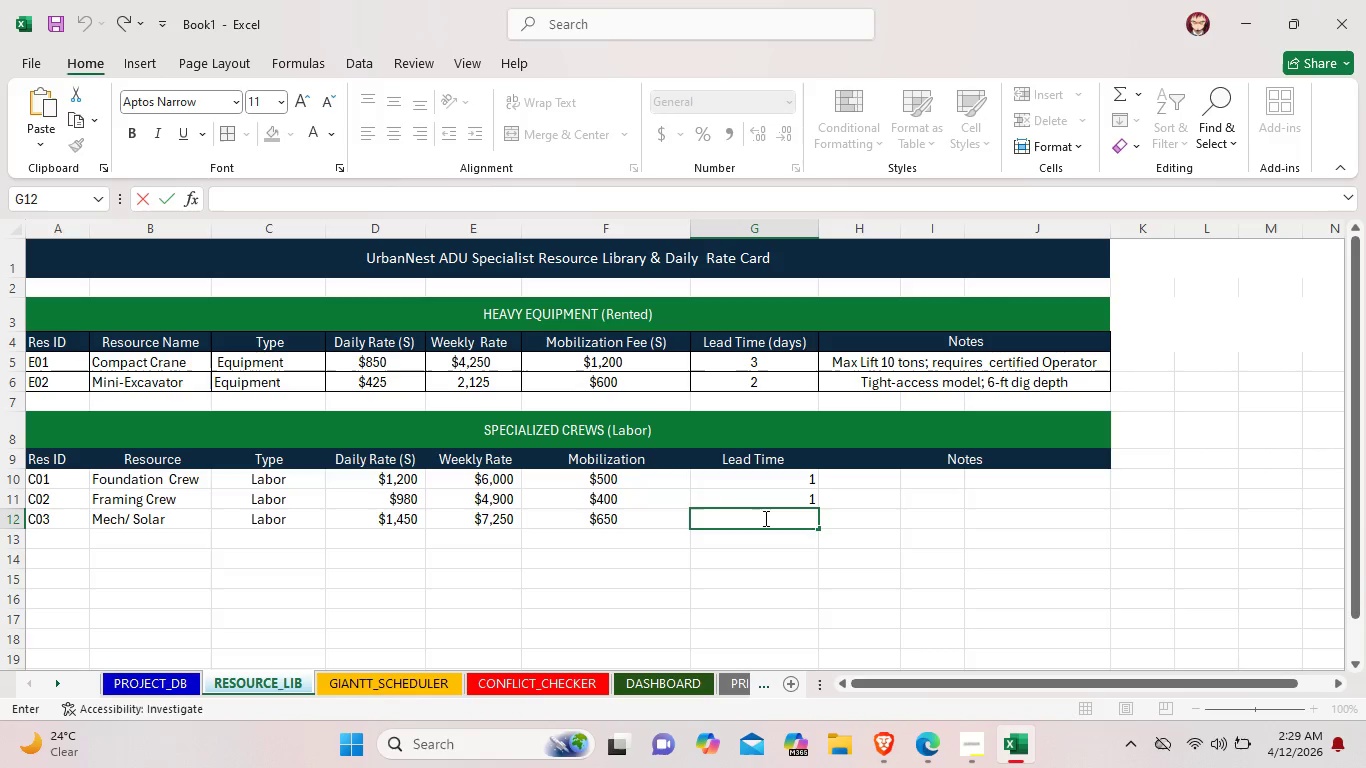 
key(2)
 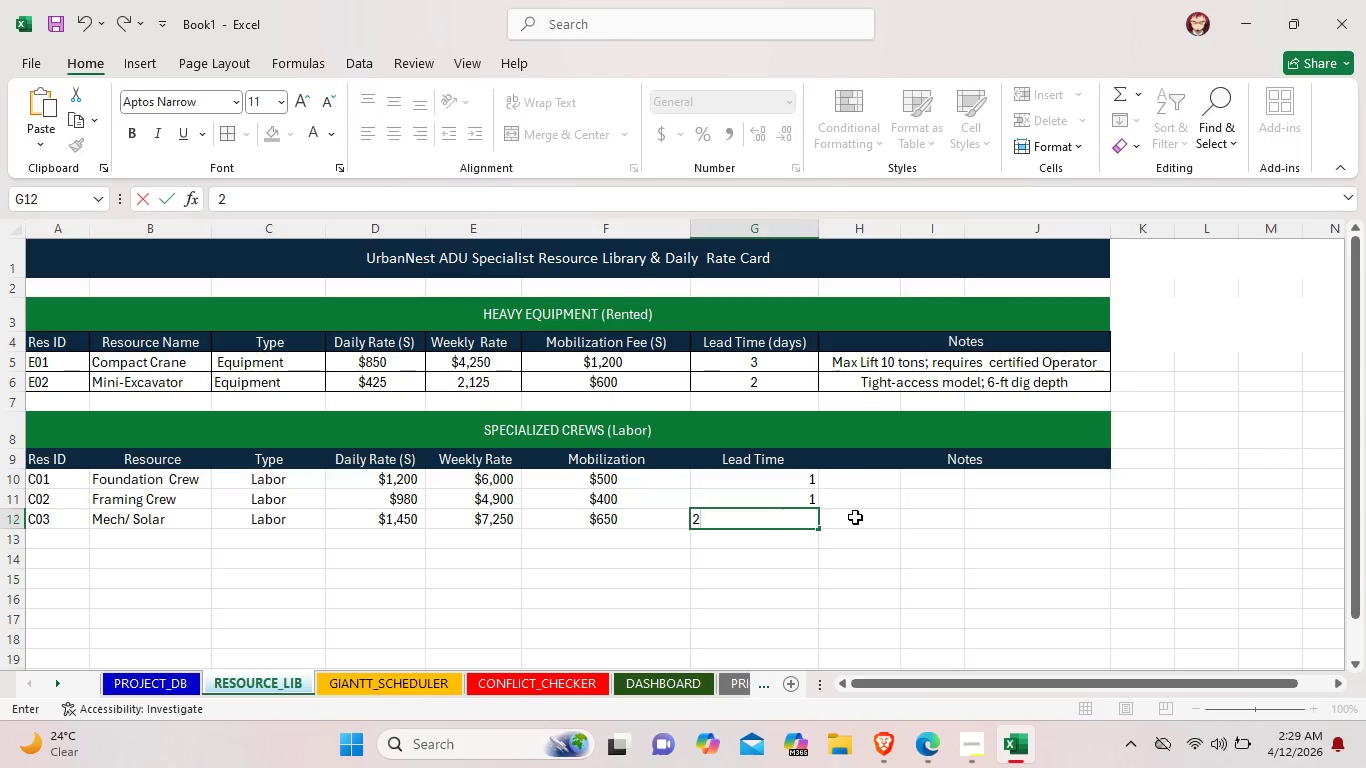 
left_click([856, 517])
 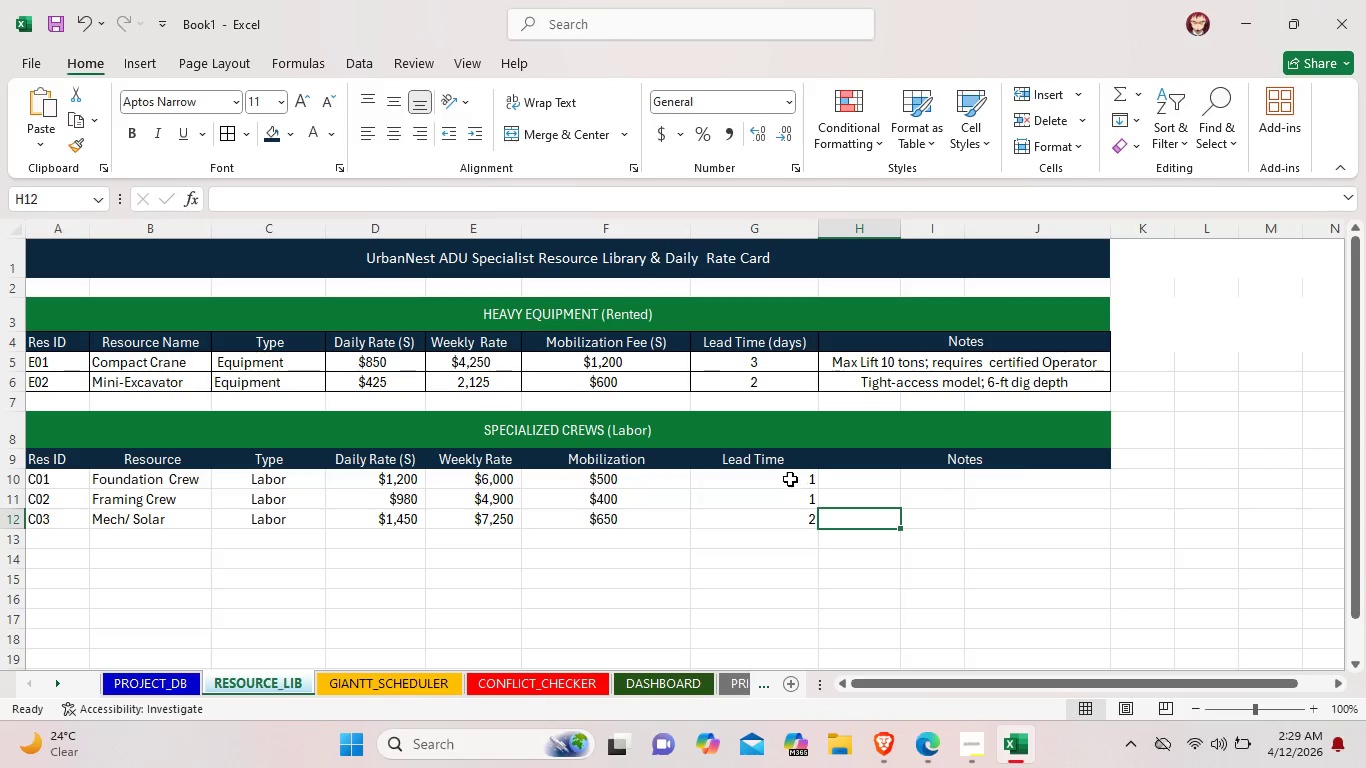 
left_click_drag(start_coordinate=[789, 478], to_coordinate=[780, 525])
 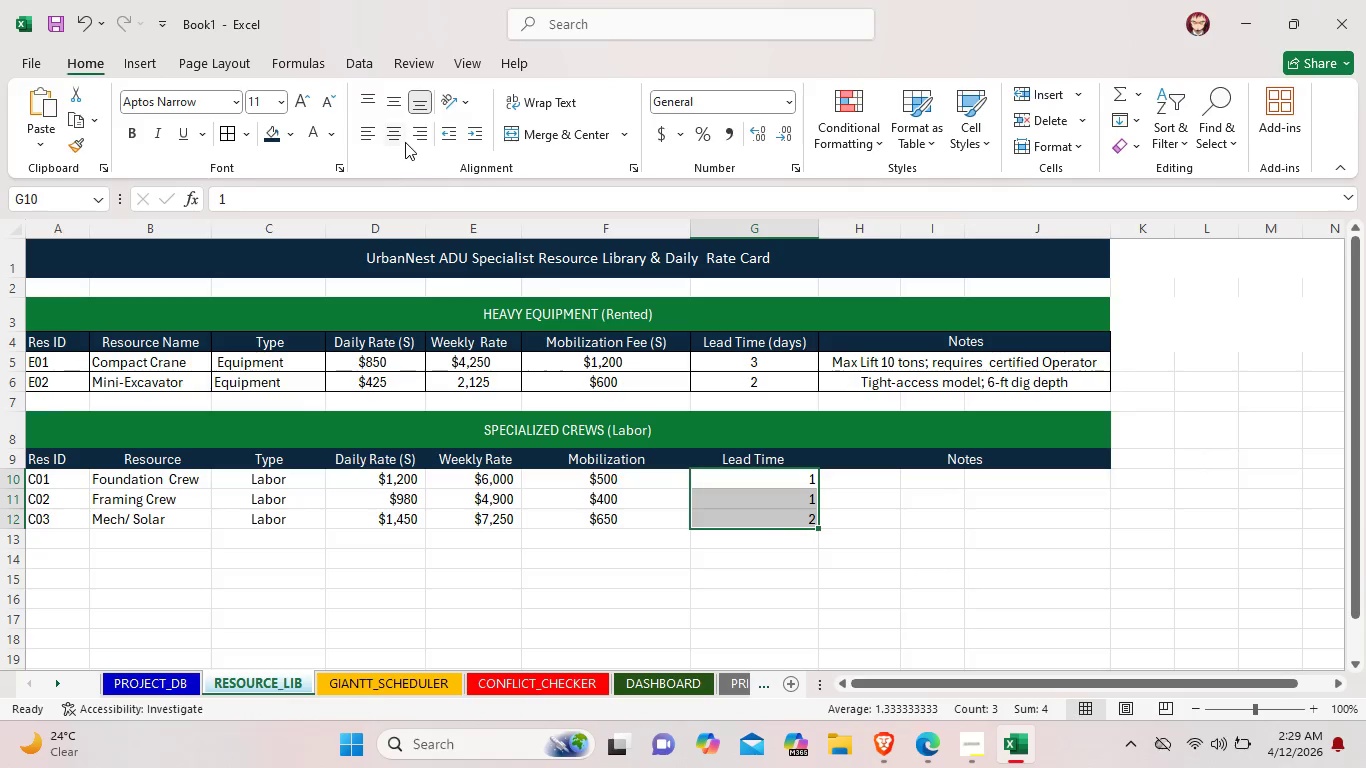 
left_click([402, 138])
 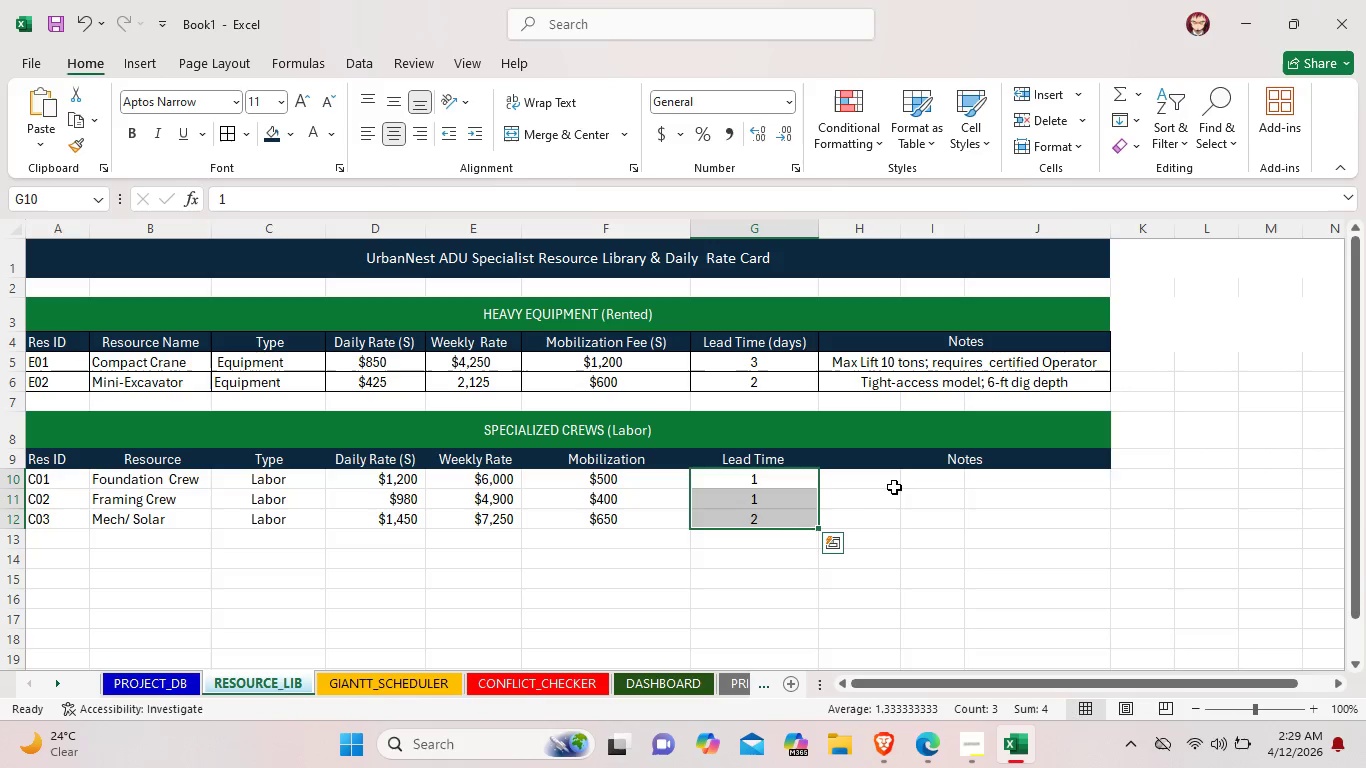 
left_click_drag(start_coordinate=[869, 485], to_coordinate=[1054, 480])
 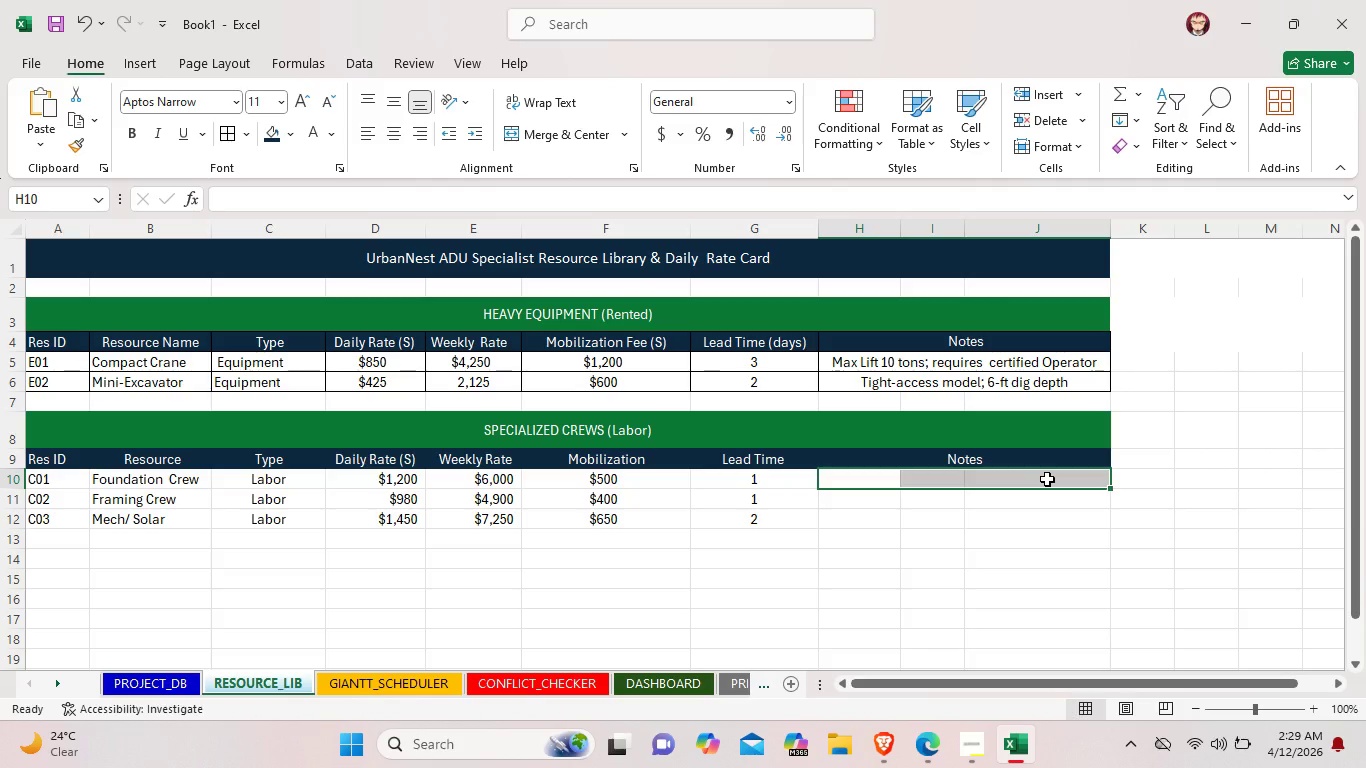 
wait(8.72)
 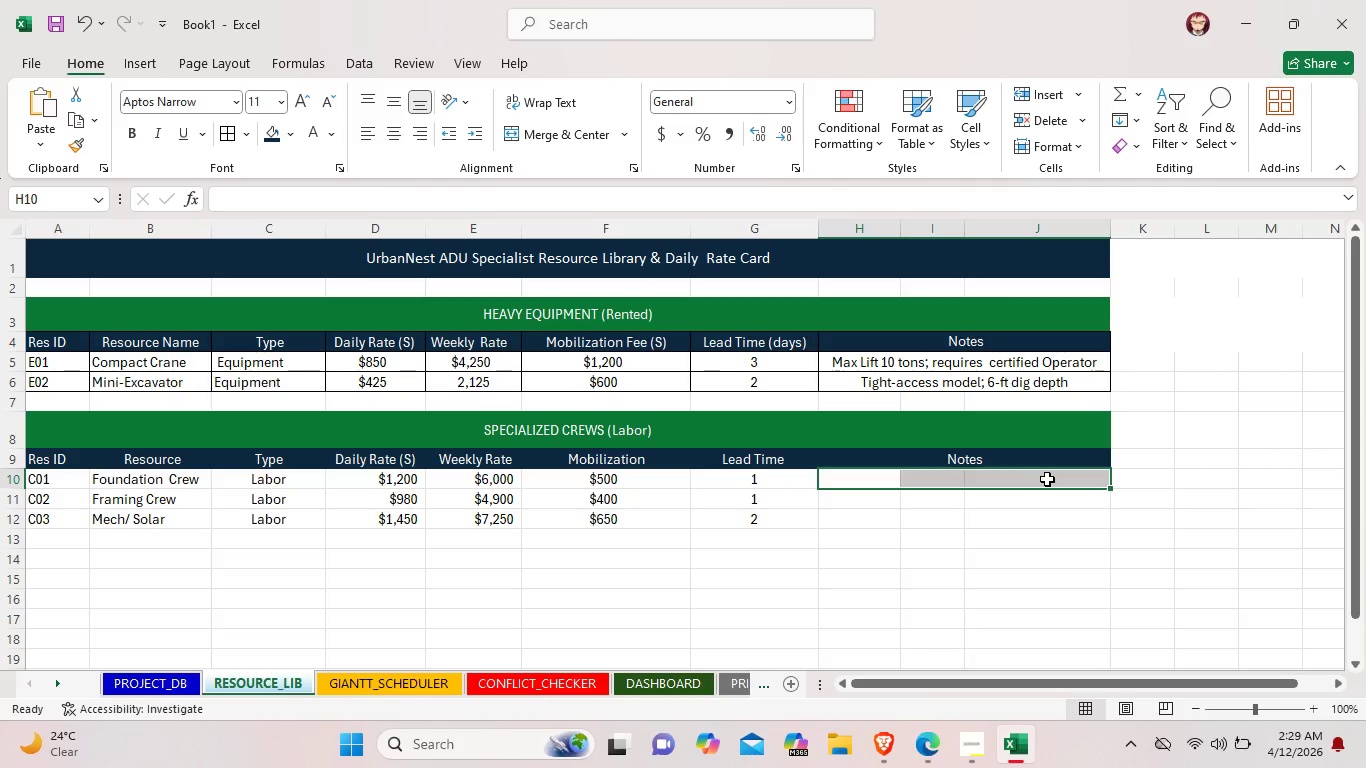 
right_click([923, 481])
 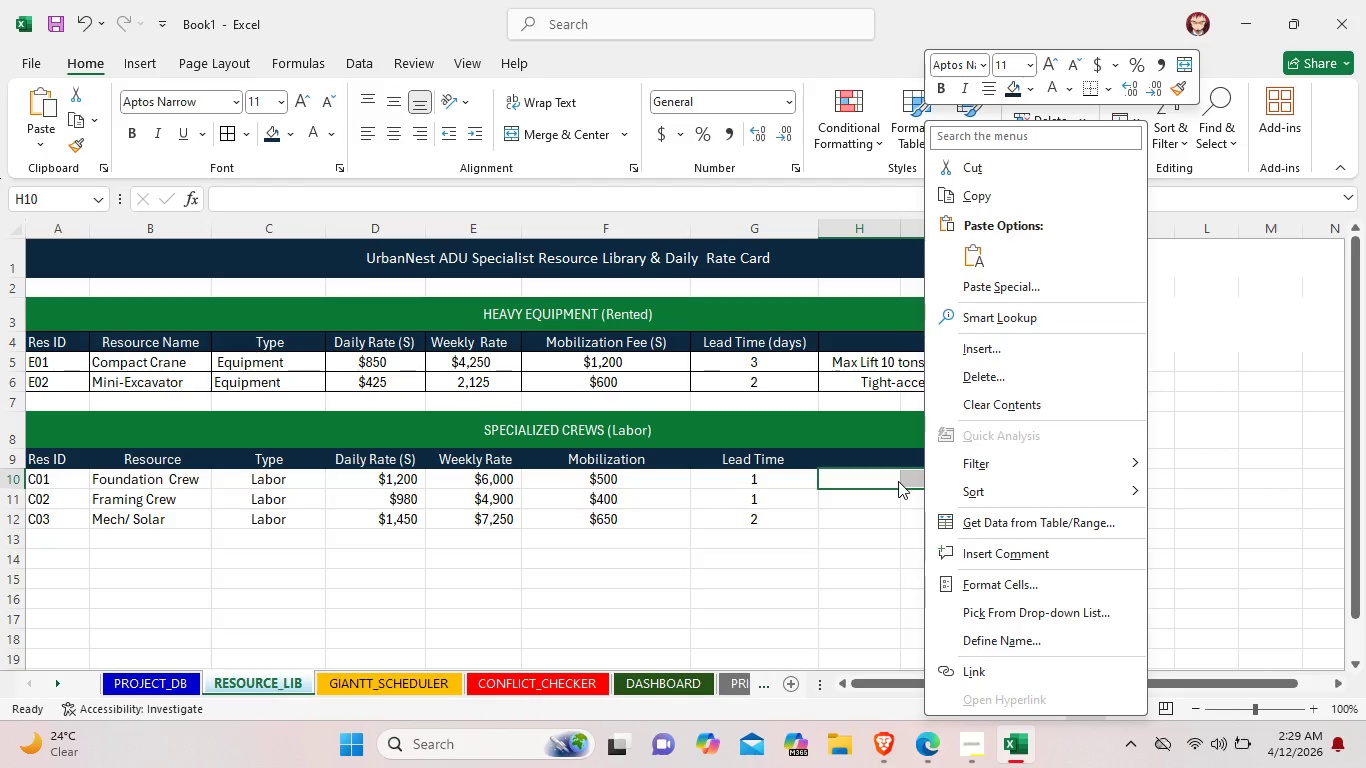 
left_click([898, 481])
 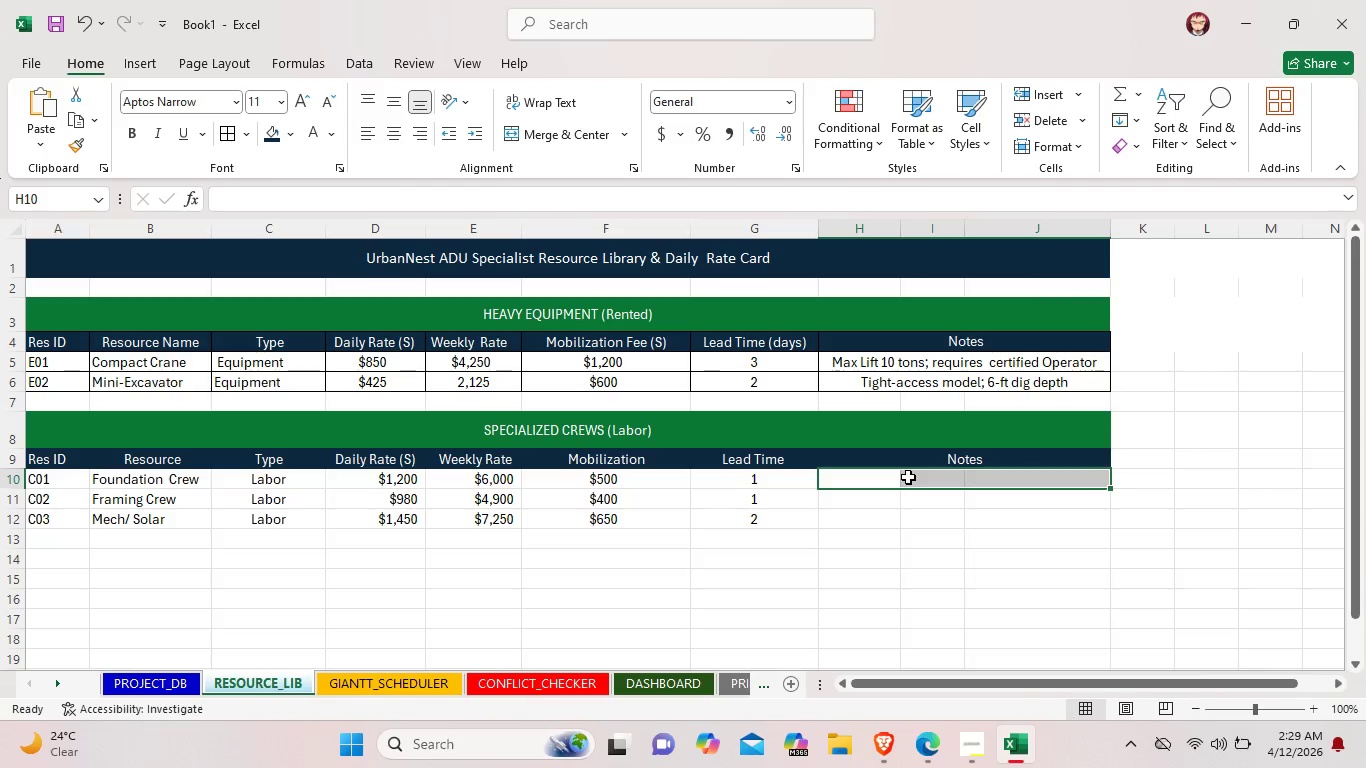 
wait(10.59)
 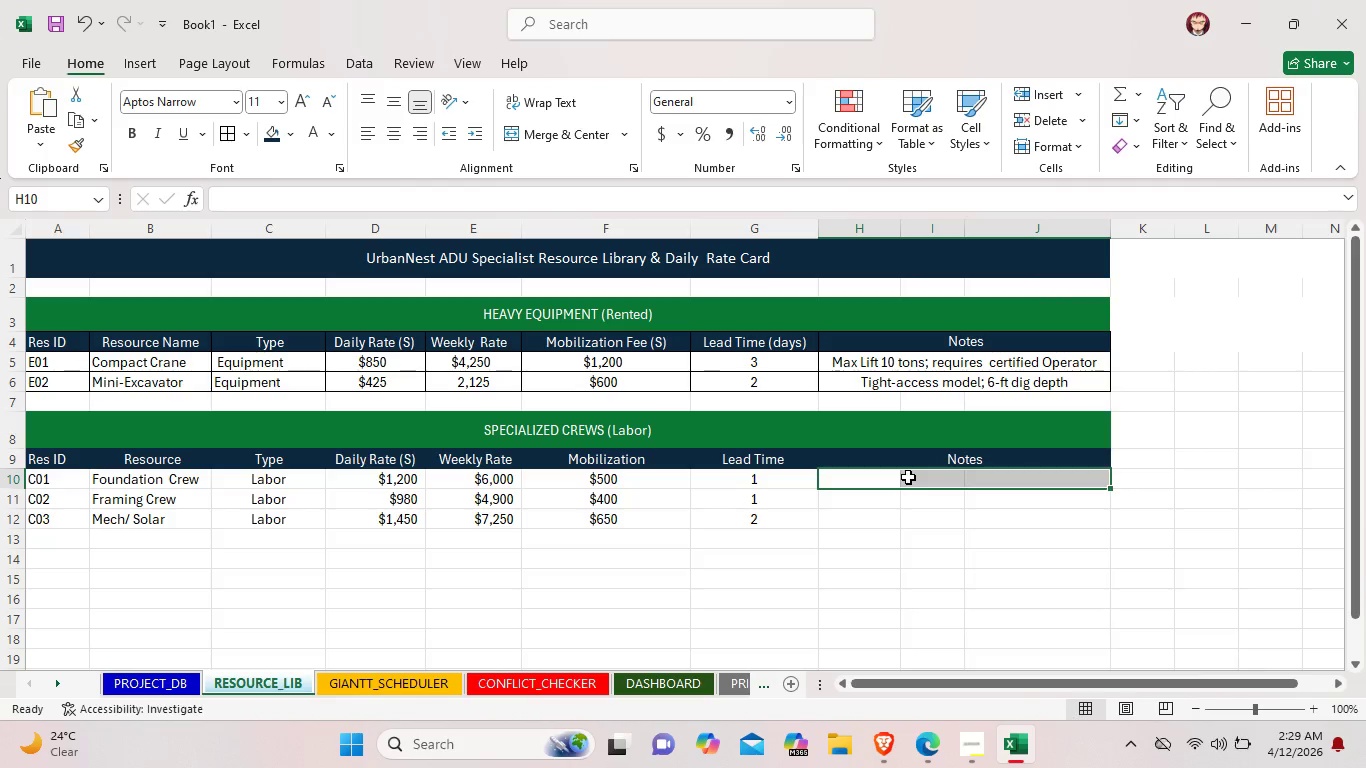 
left_click([586, 140])
 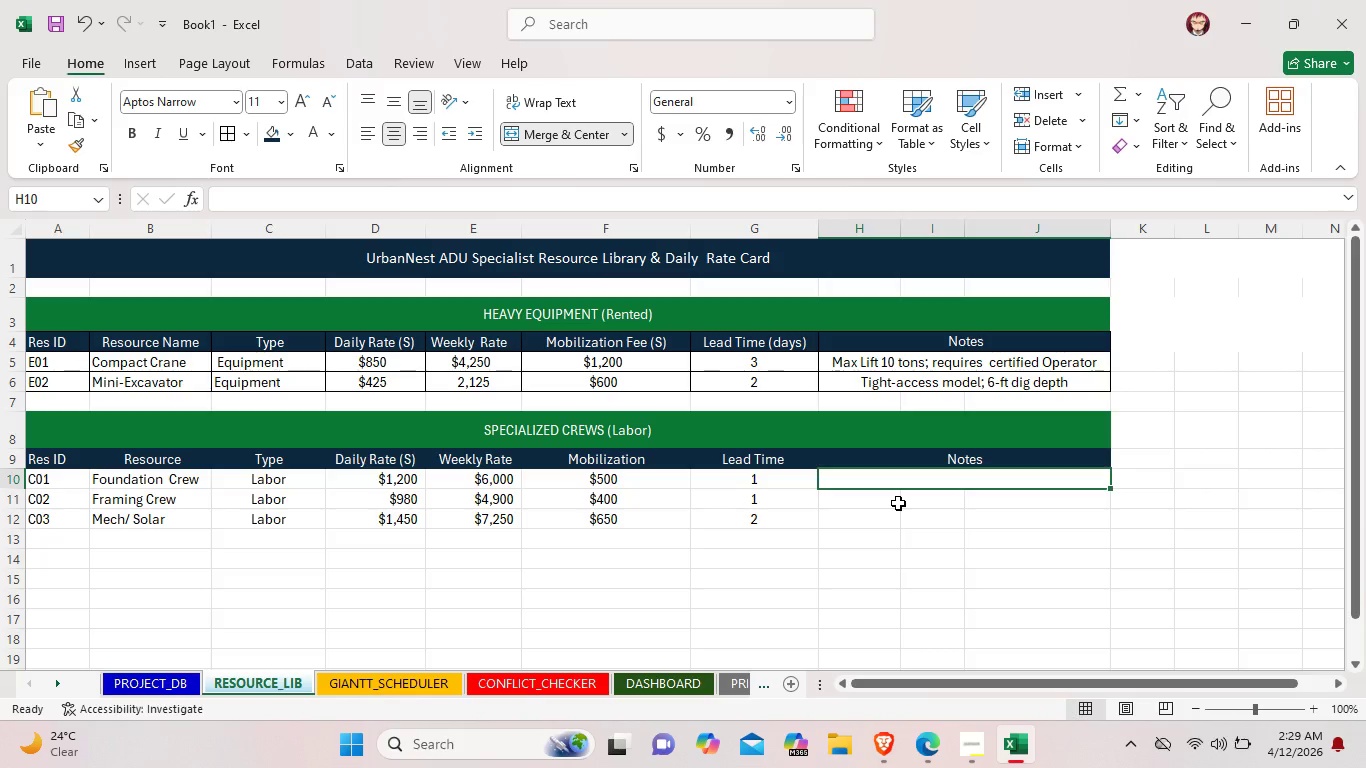 
left_click([896, 501])
 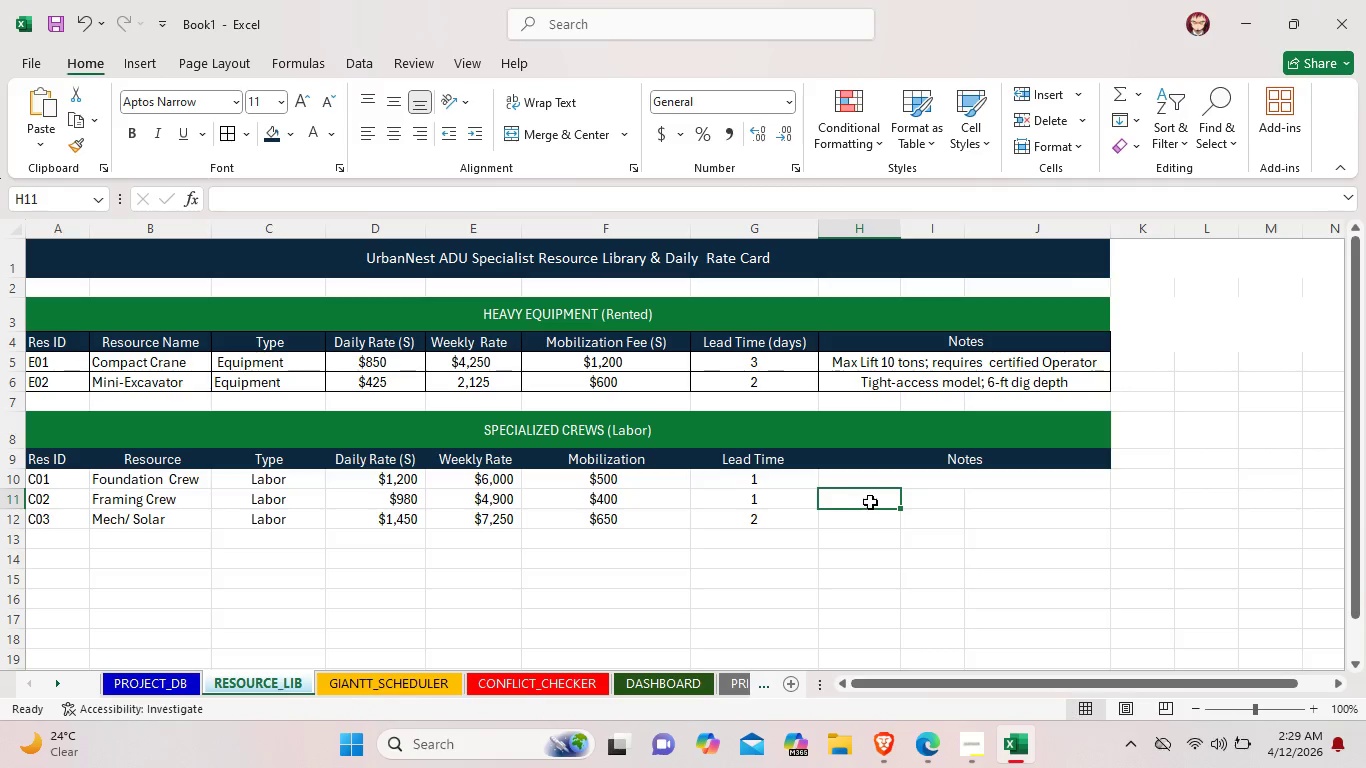 
left_click_drag(start_coordinate=[870, 502], to_coordinate=[1049, 503])
 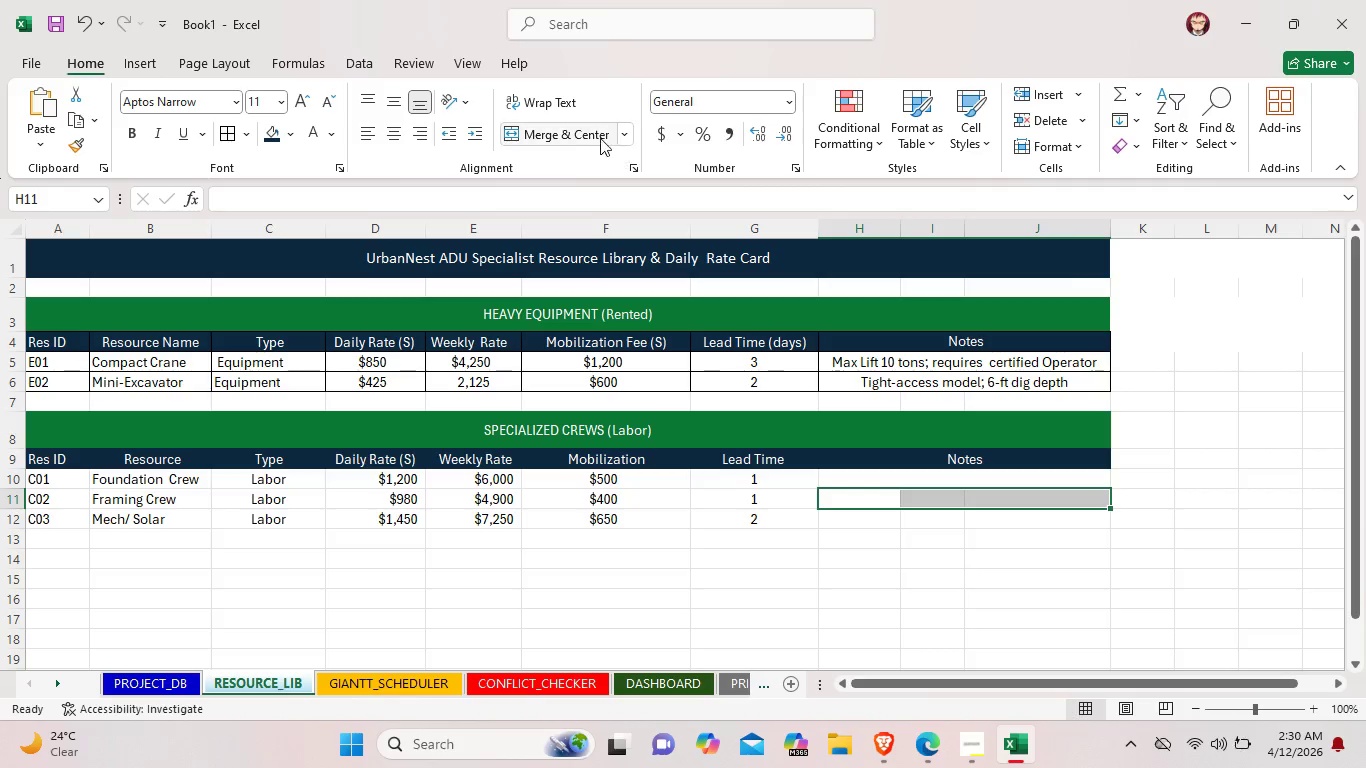 
left_click([585, 129])
 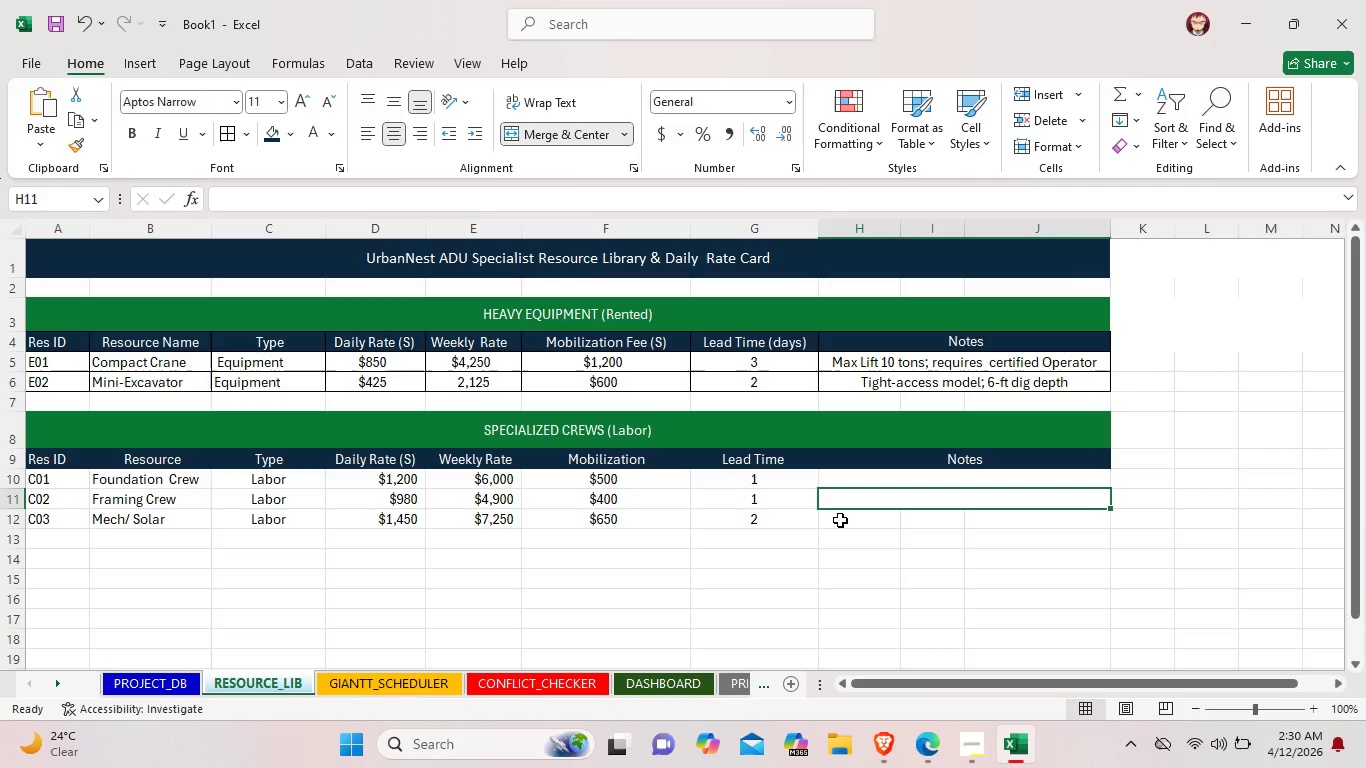 
left_click([840, 520])
 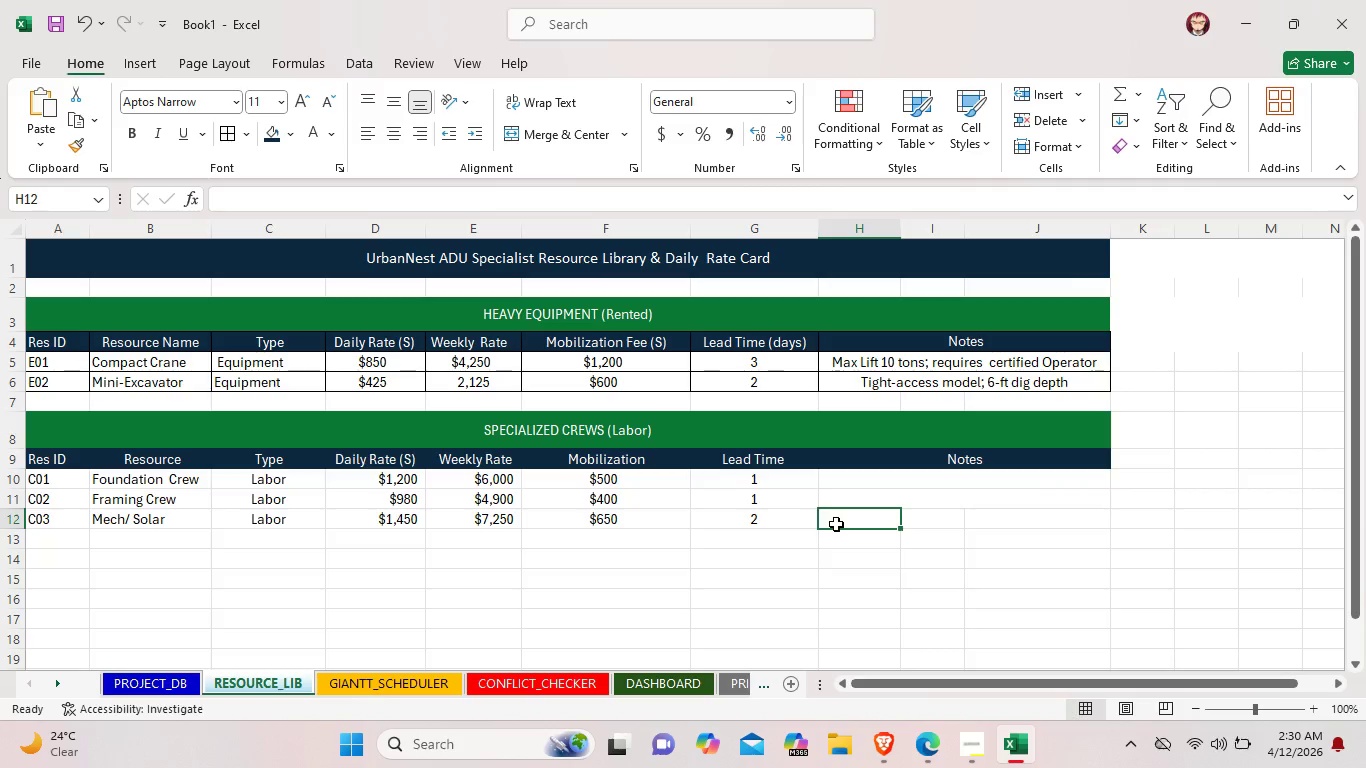 
left_click_drag(start_coordinate=[837, 524], to_coordinate=[1048, 523])
 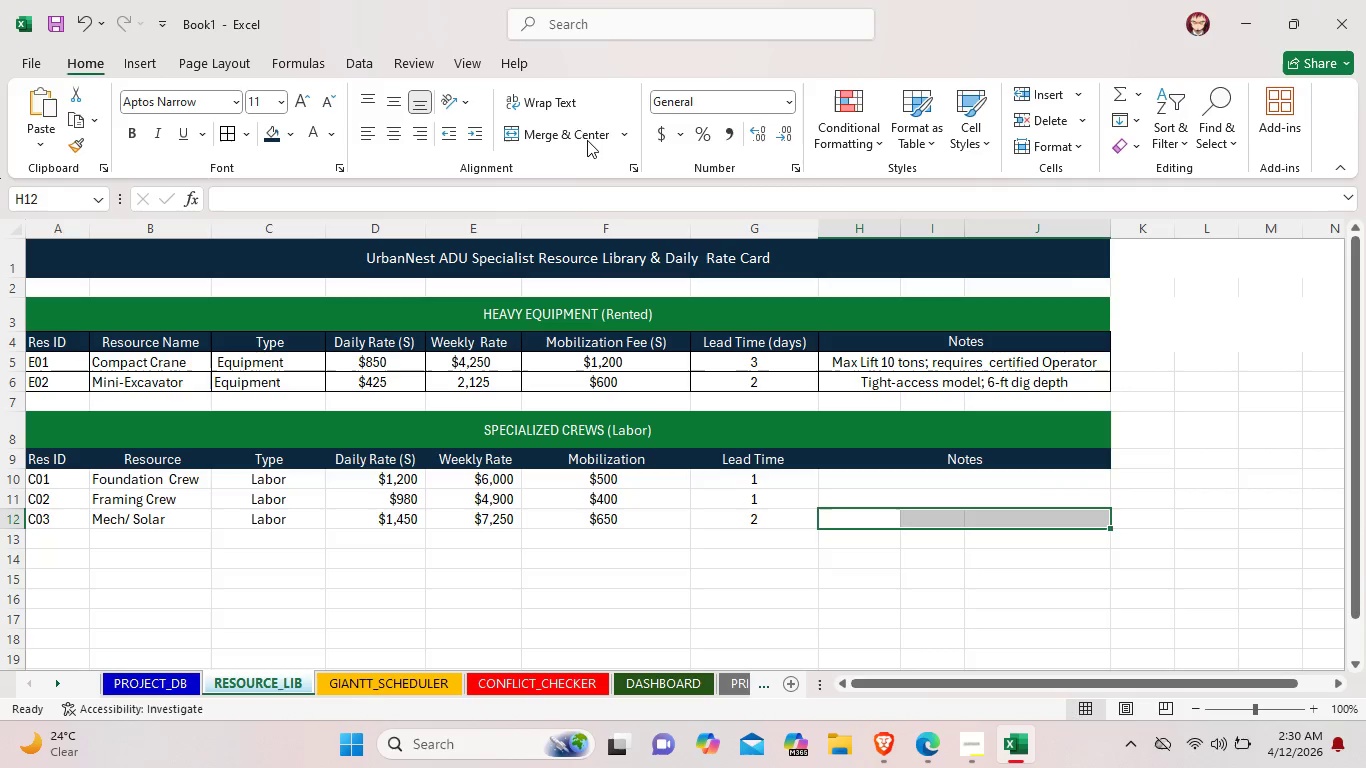 
left_click([582, 128])
 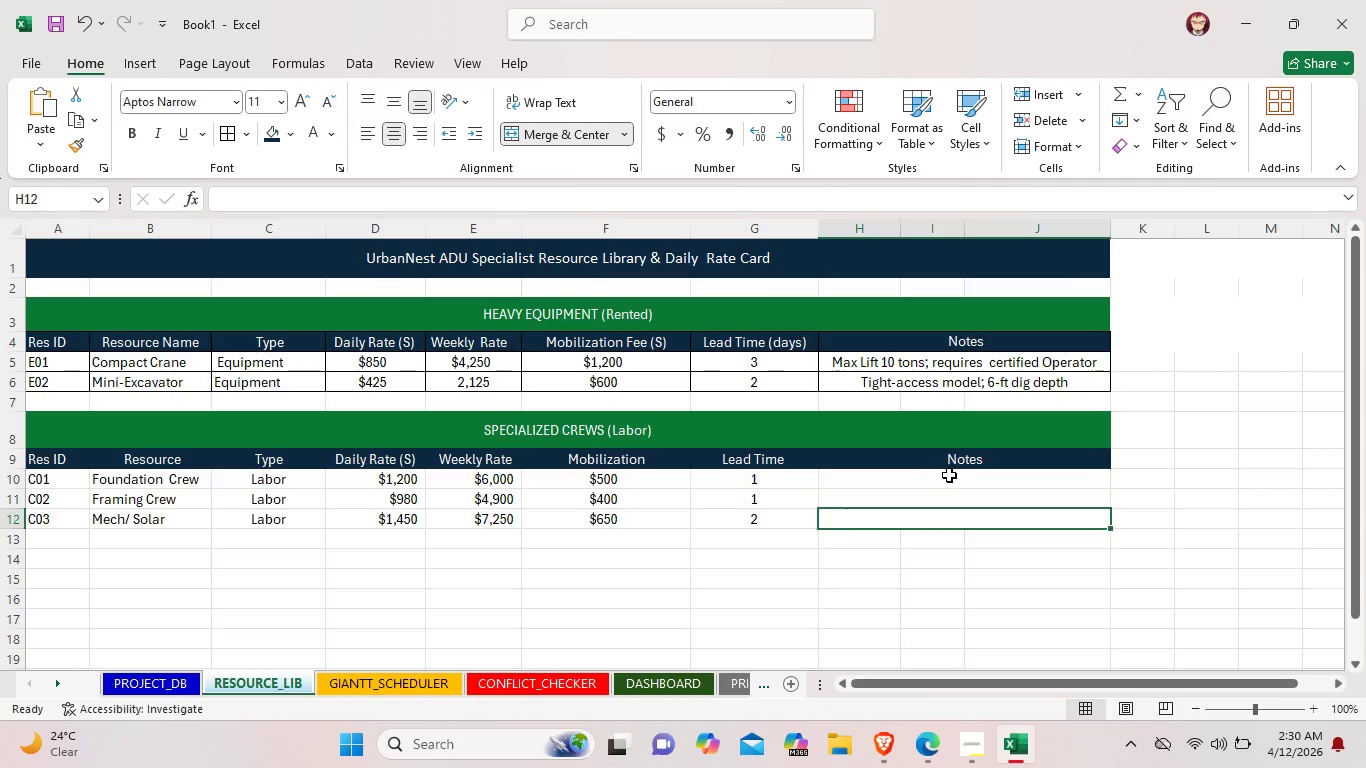 
double_click([949, 474])
 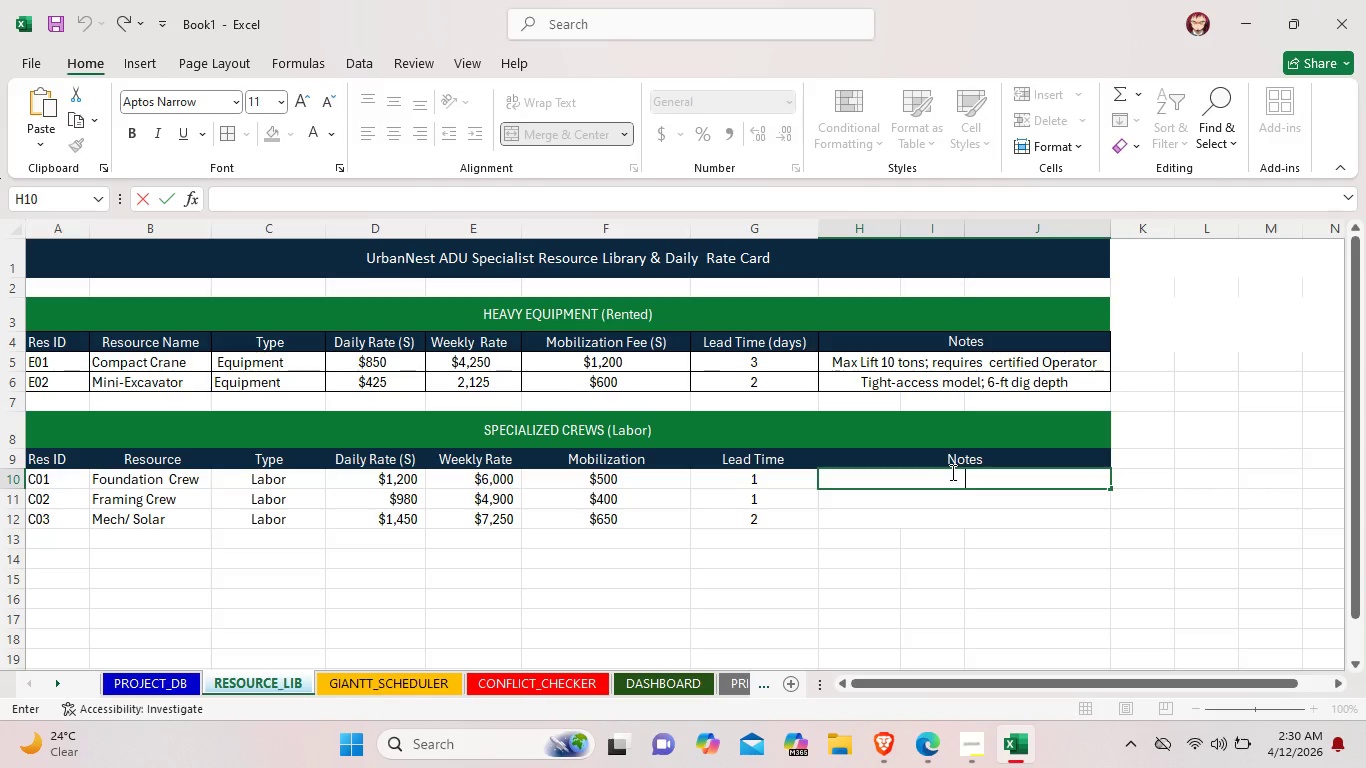 
wait(7.33)
 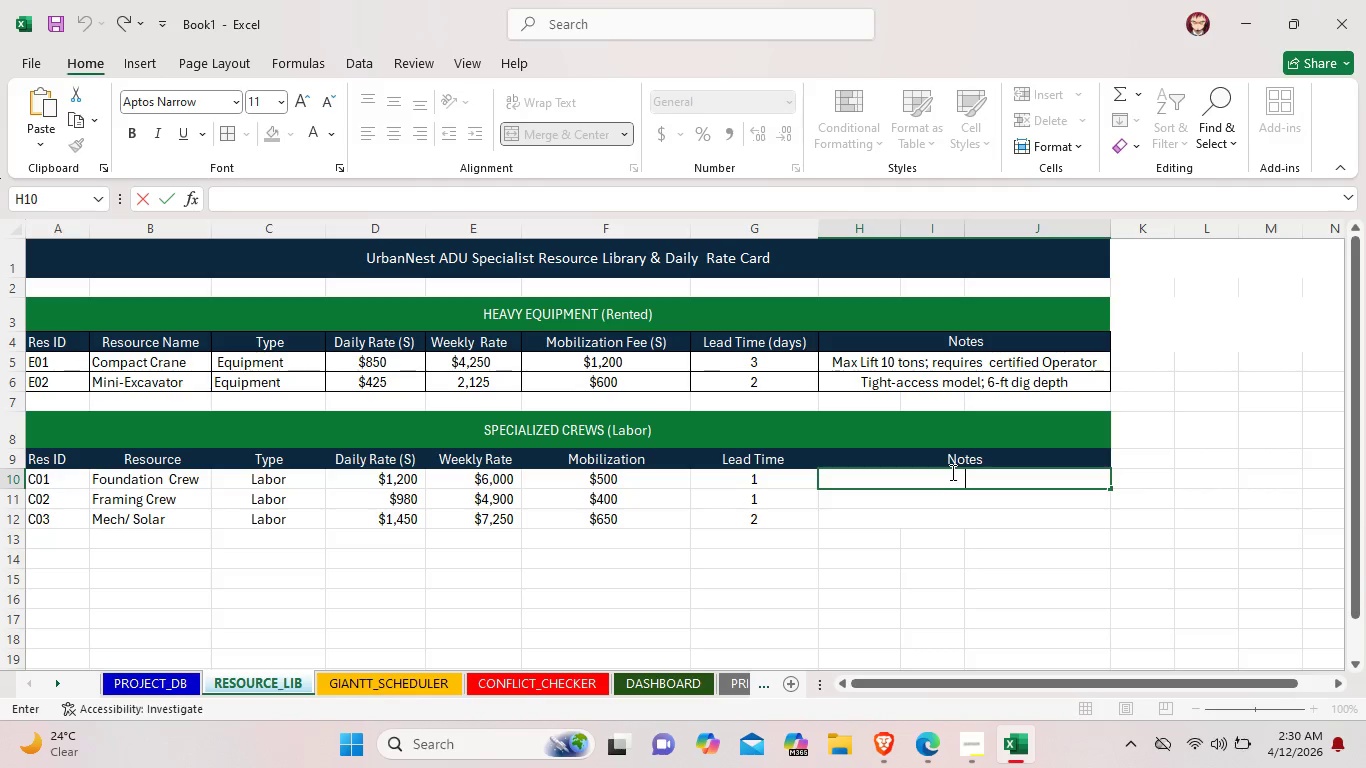 
key(6)
 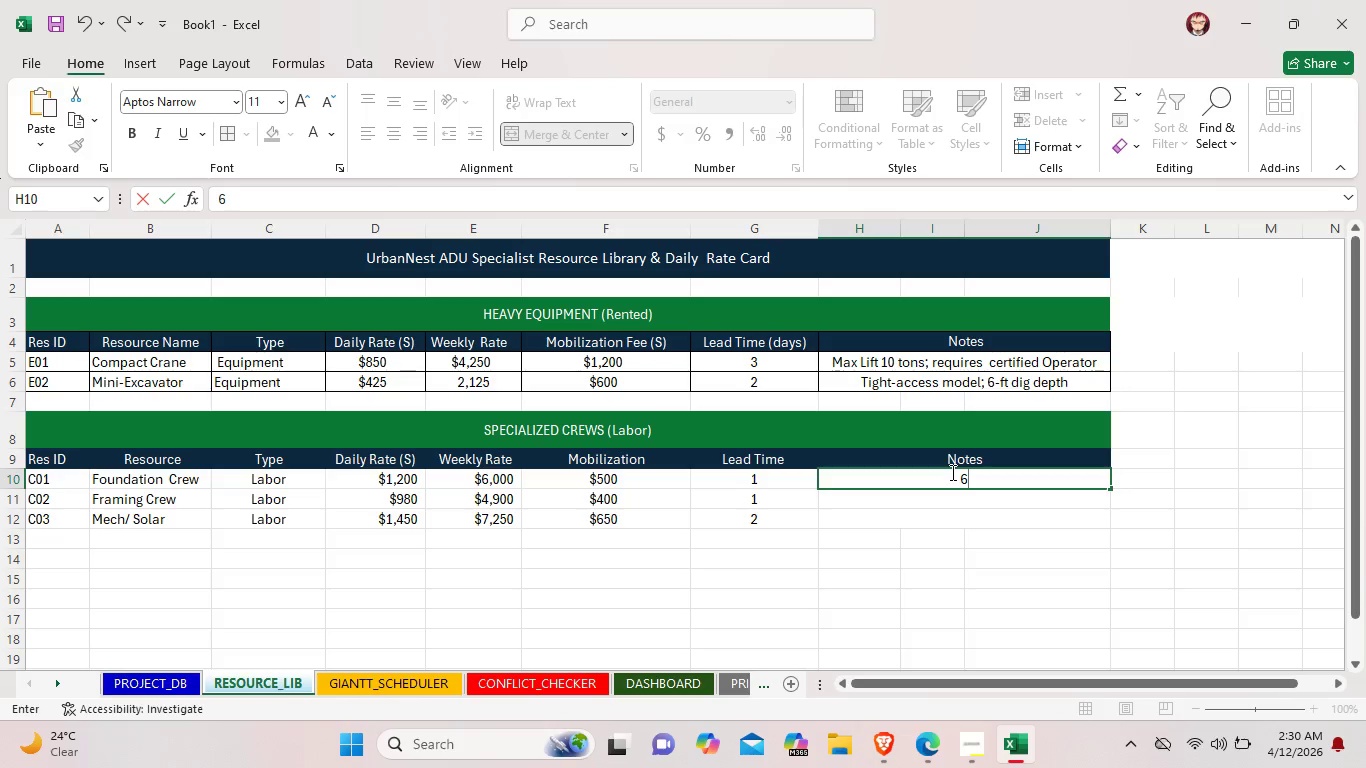 
type(-person)
 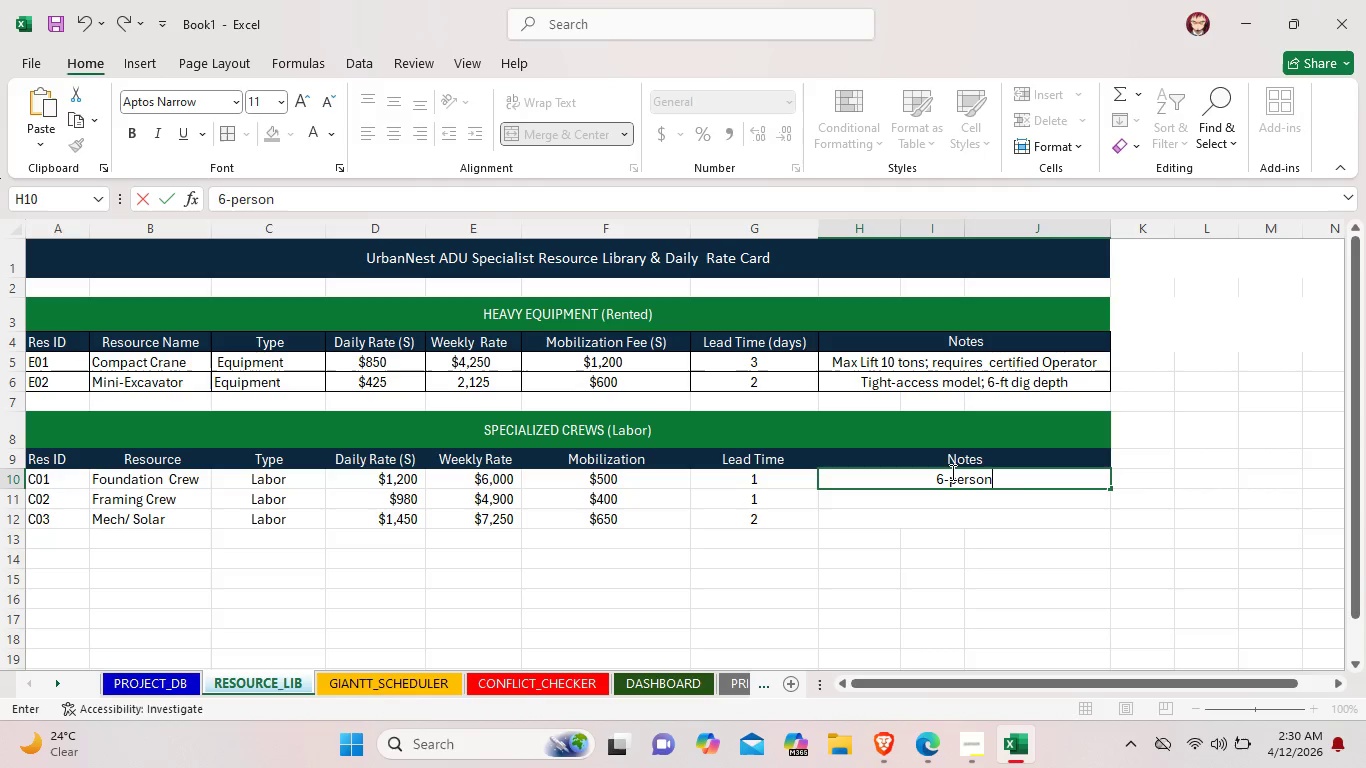 
wait(8.98)
 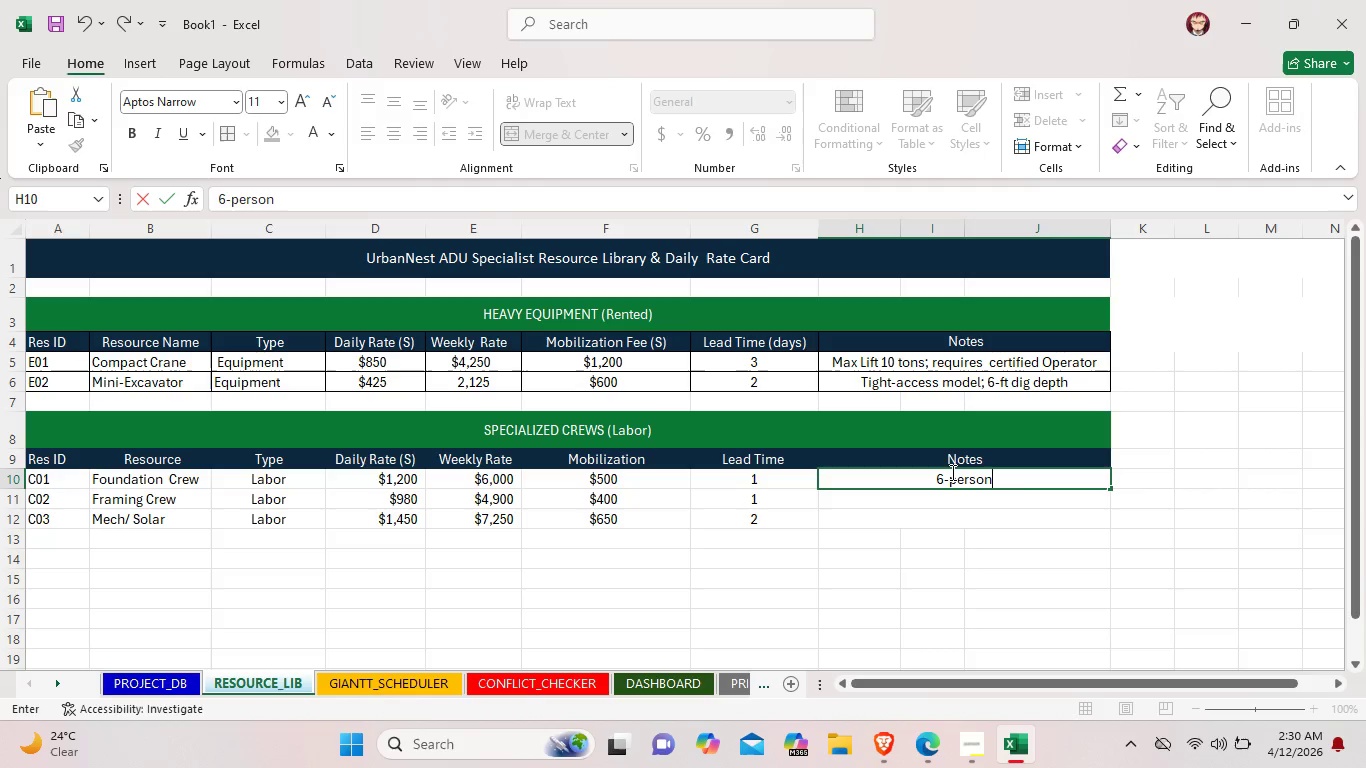 
type(; concrete & pour )
 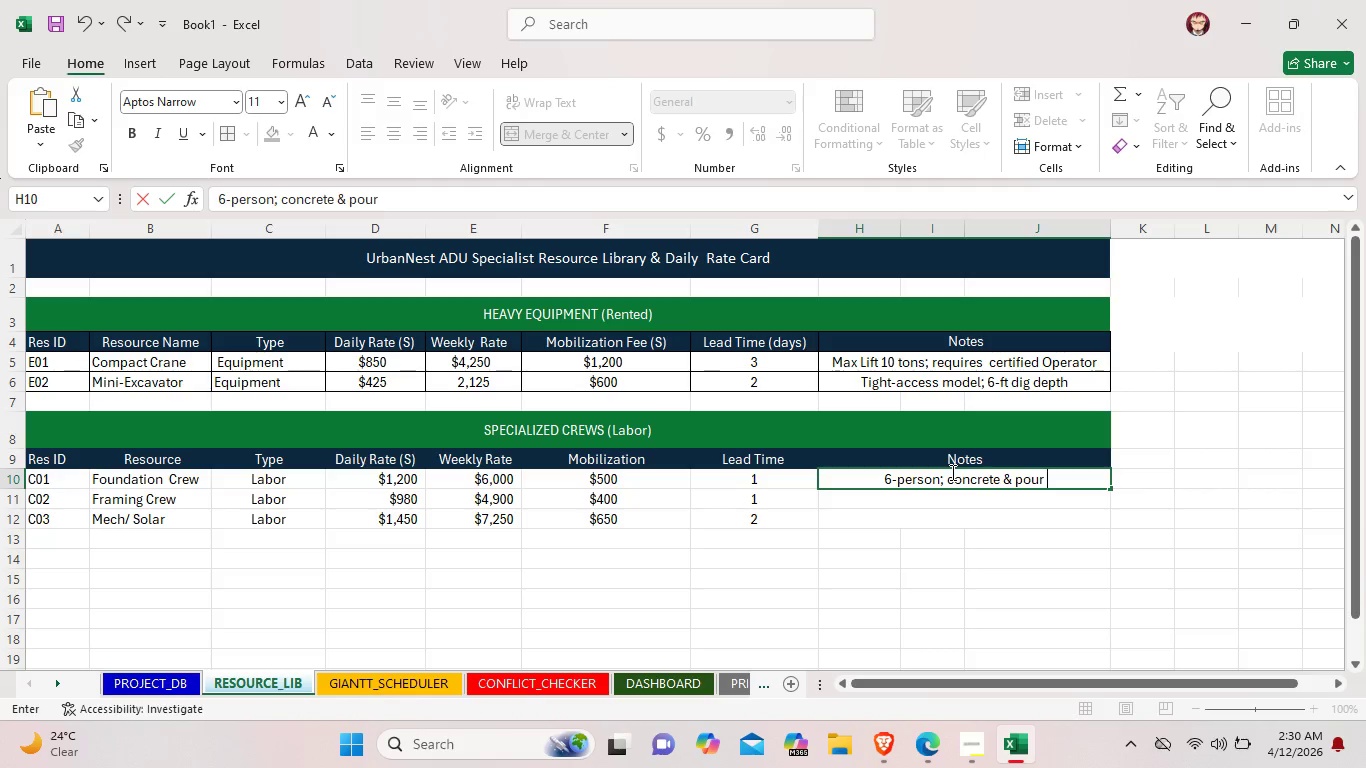 
type(specialists)
 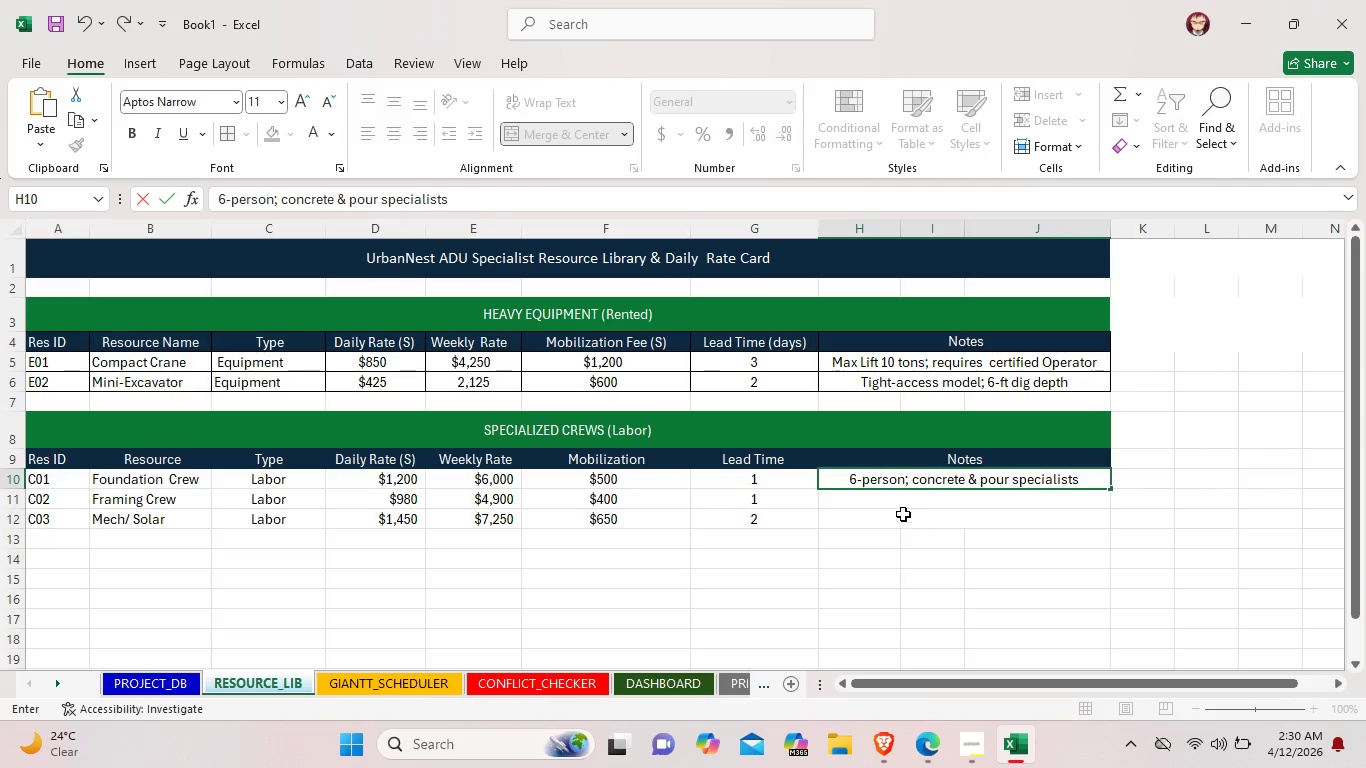 
double_click([905, 497])
 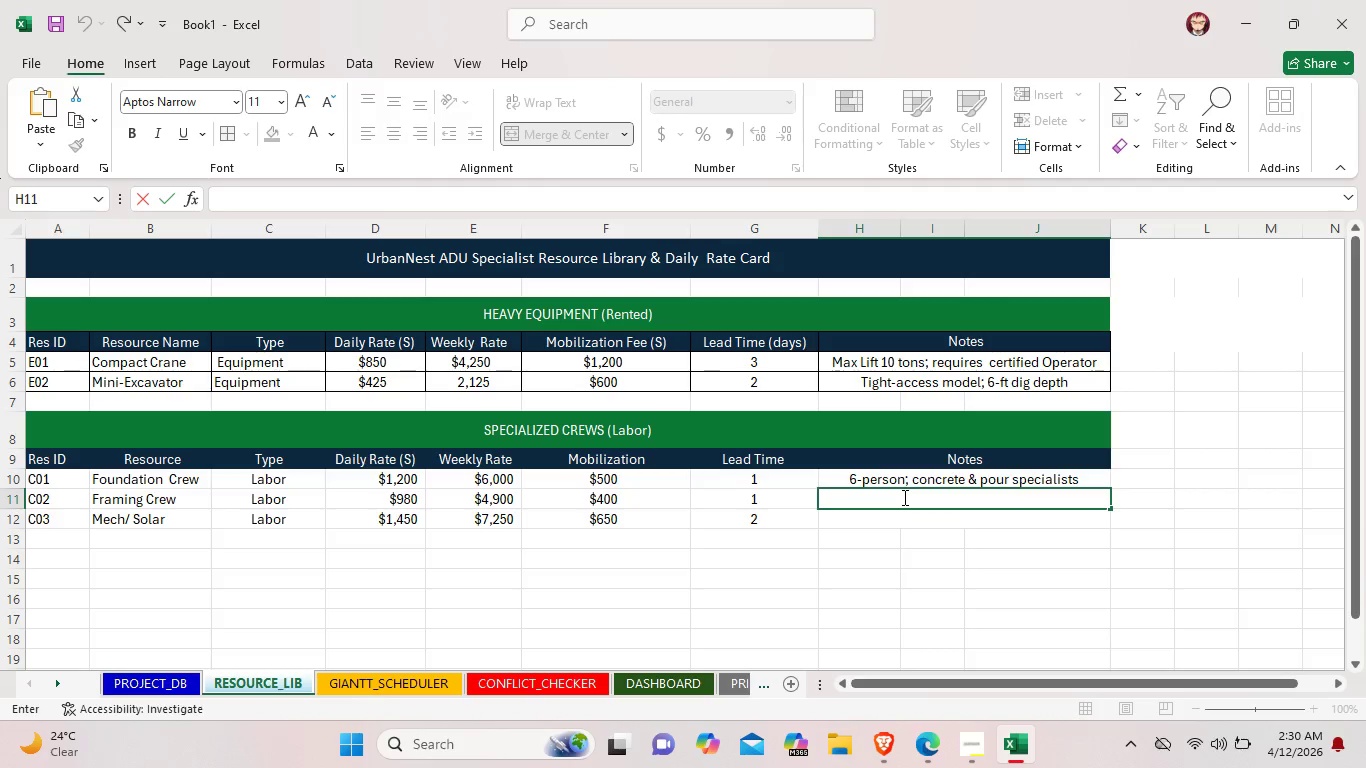 
type(5-person crew; prefab-frame certified )
 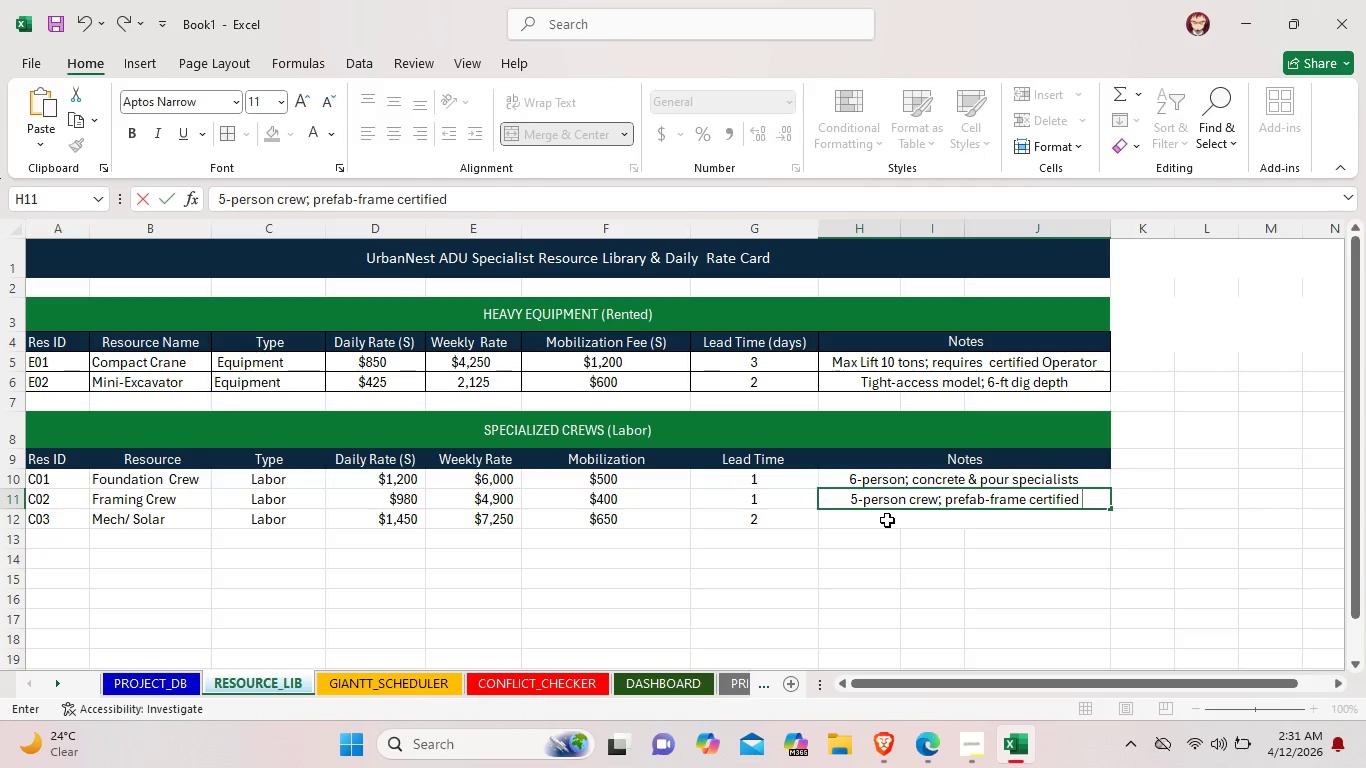 
left_click_drag(start_coordinate=[887, 521], to_coordinate=[885, 516])
 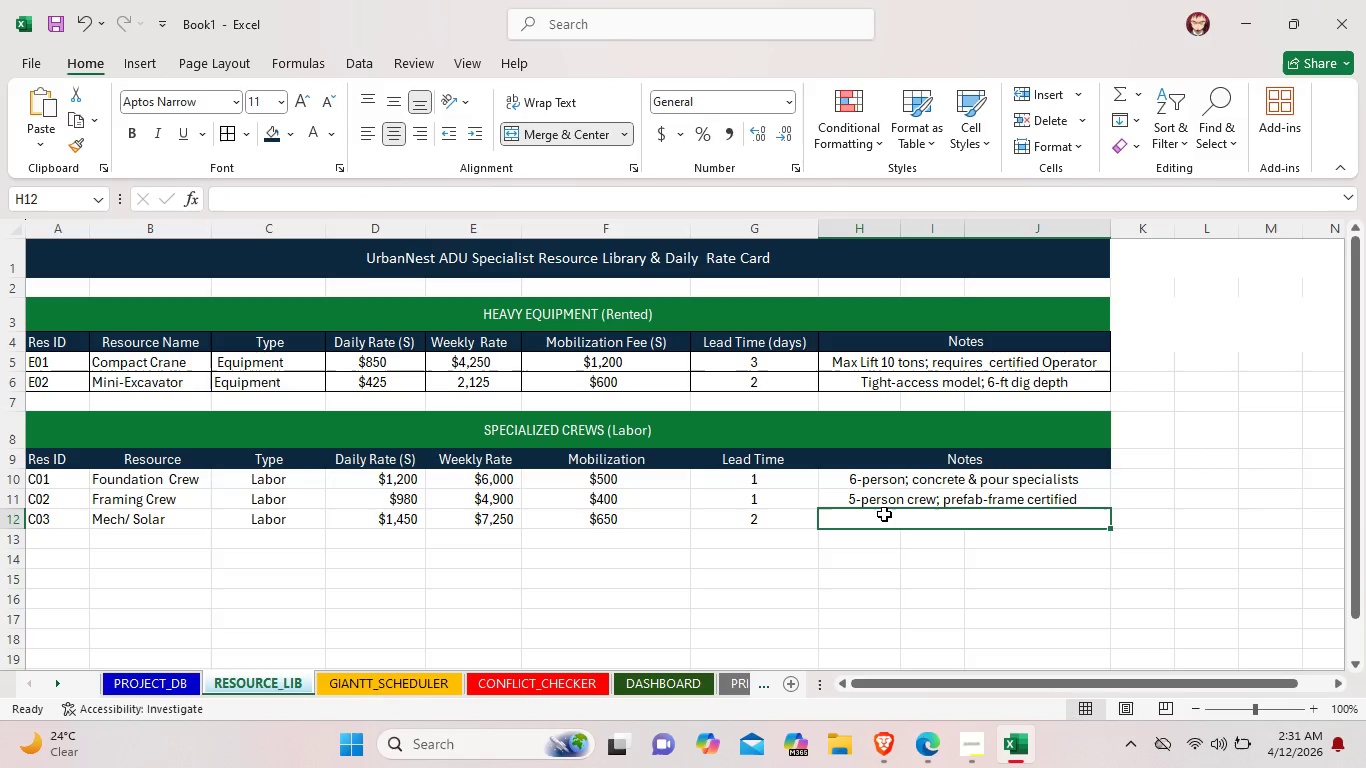 
double_click([884, 514])
 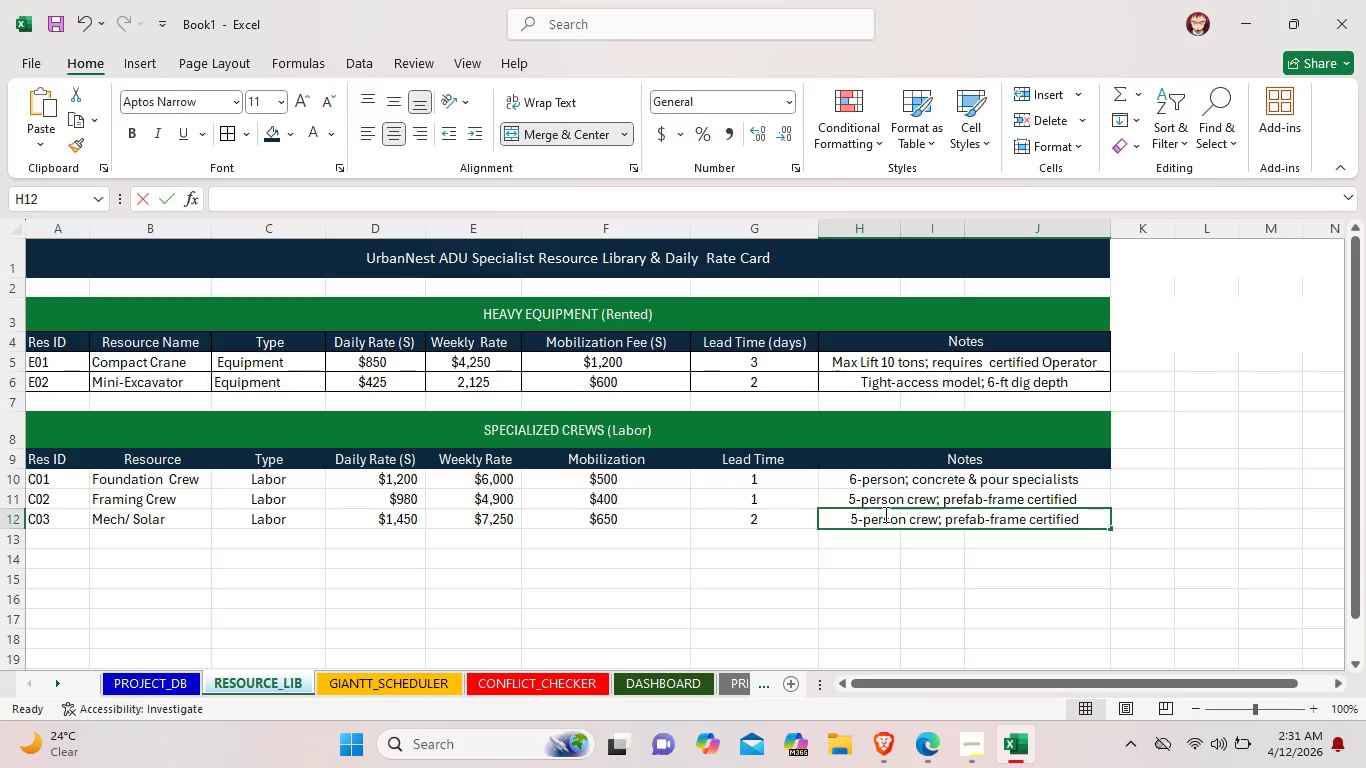 
triple_click([884, 514])
 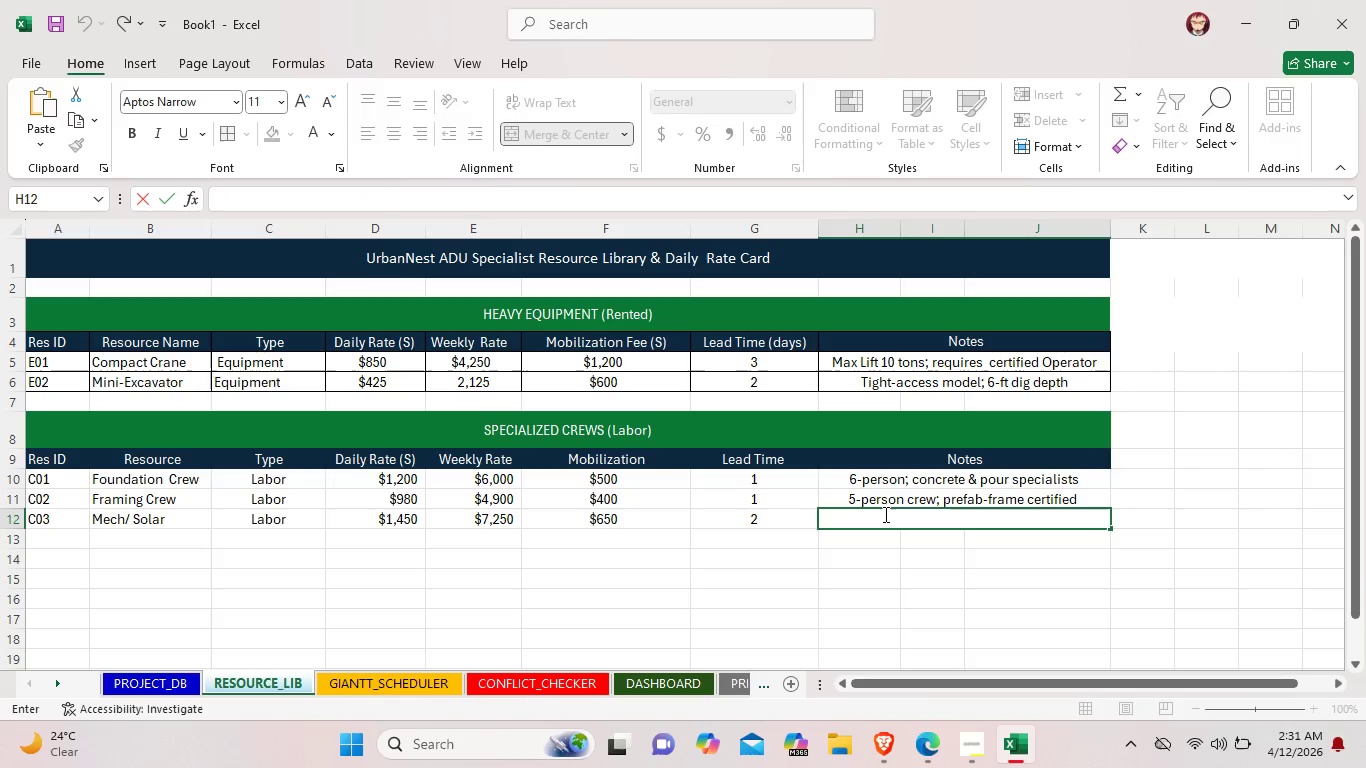 
triple_click([884, 514])
 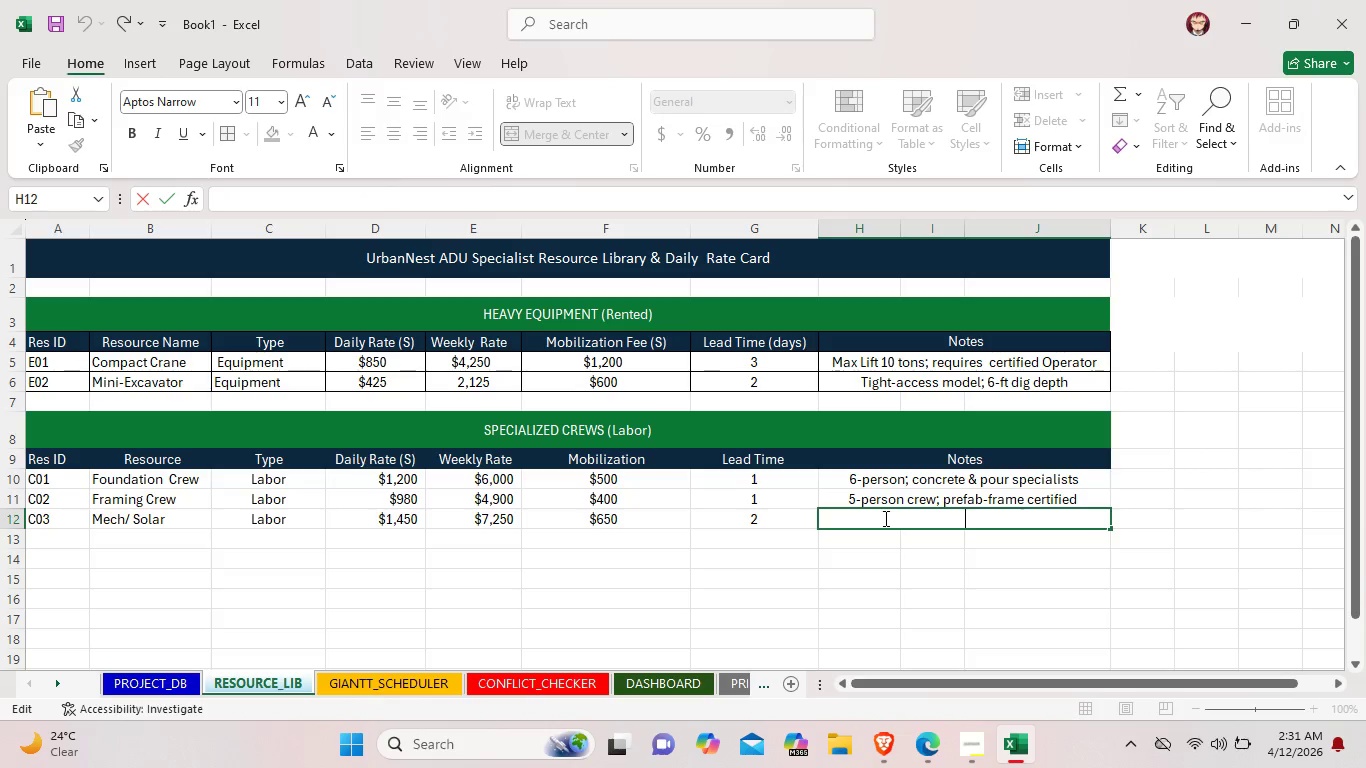 
type(7-person)
 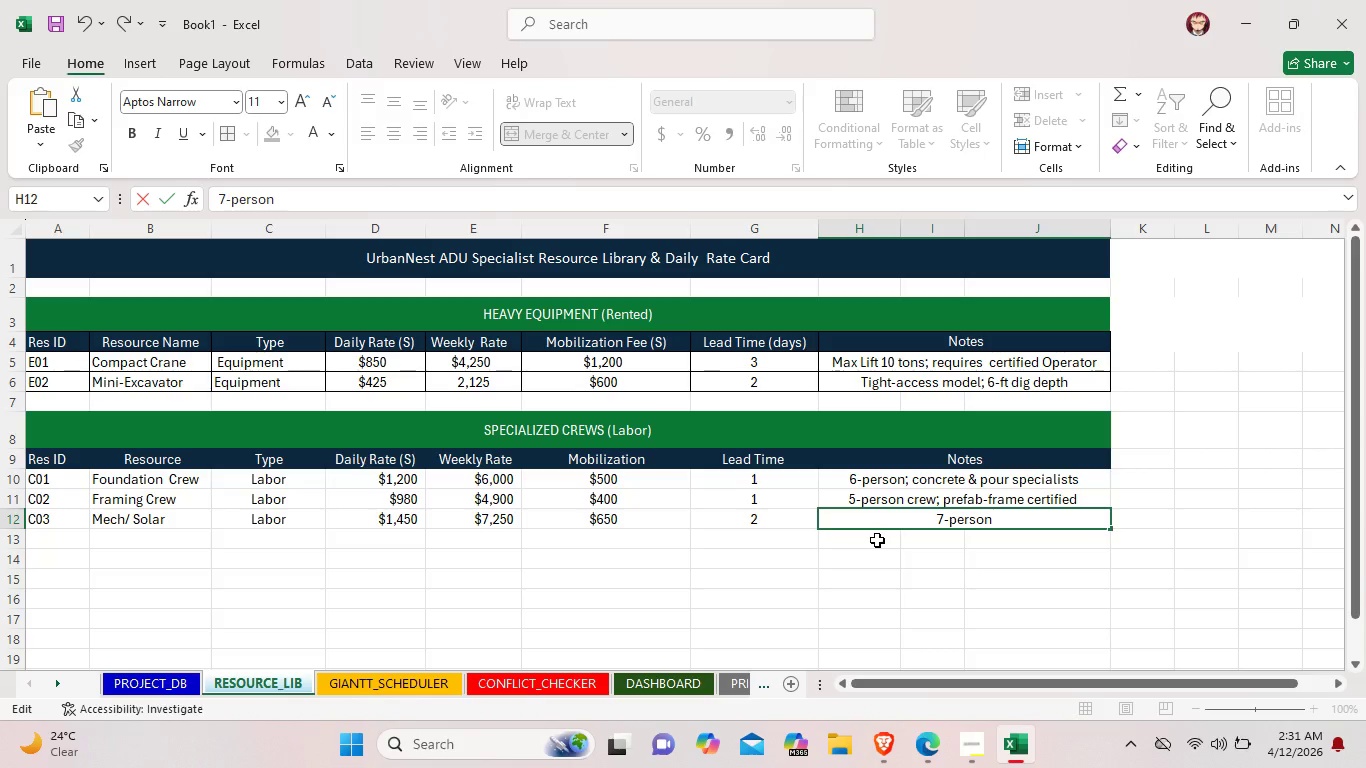 
type( crew, )
 